 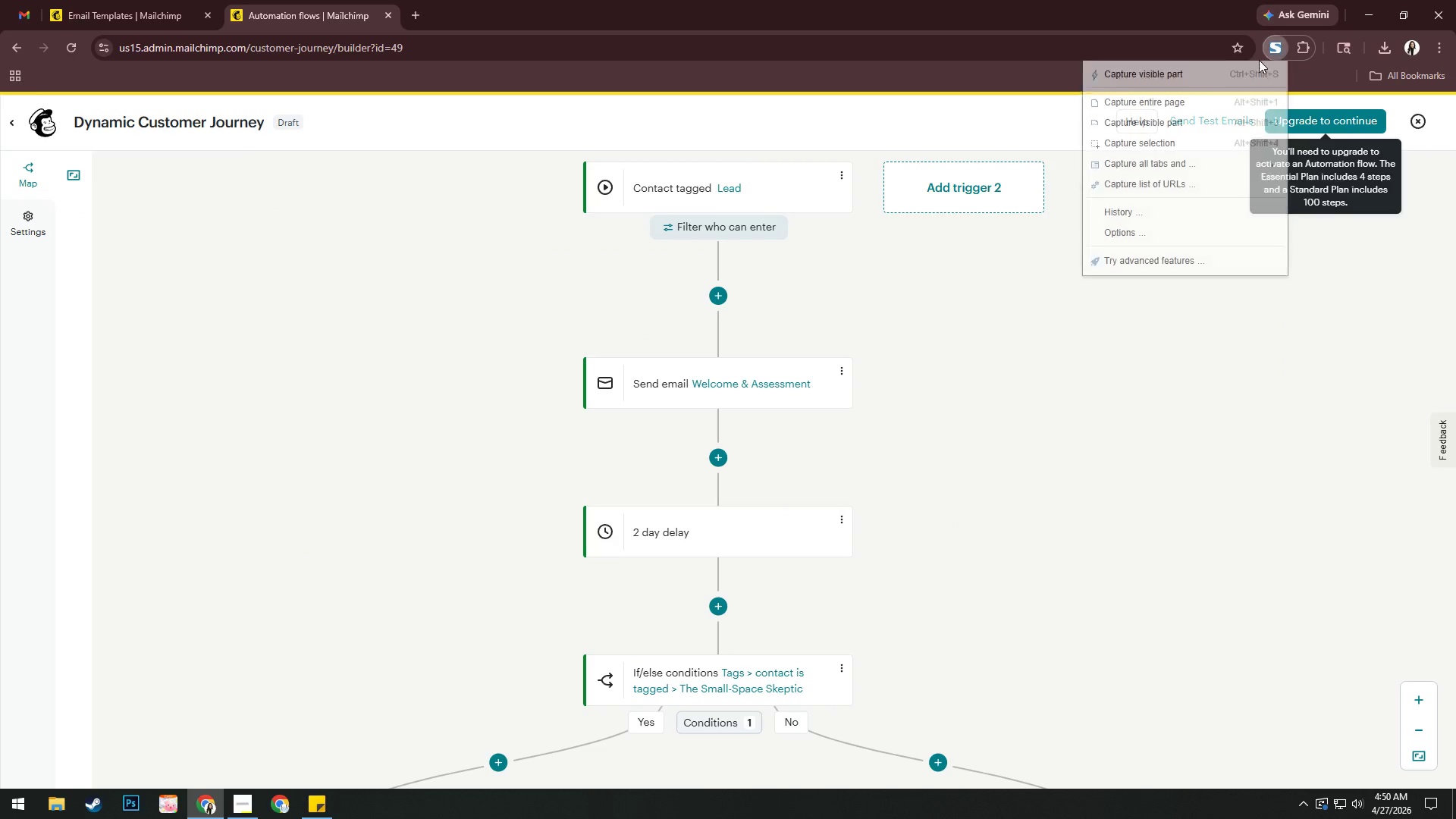 
left_click([1218, 77])
 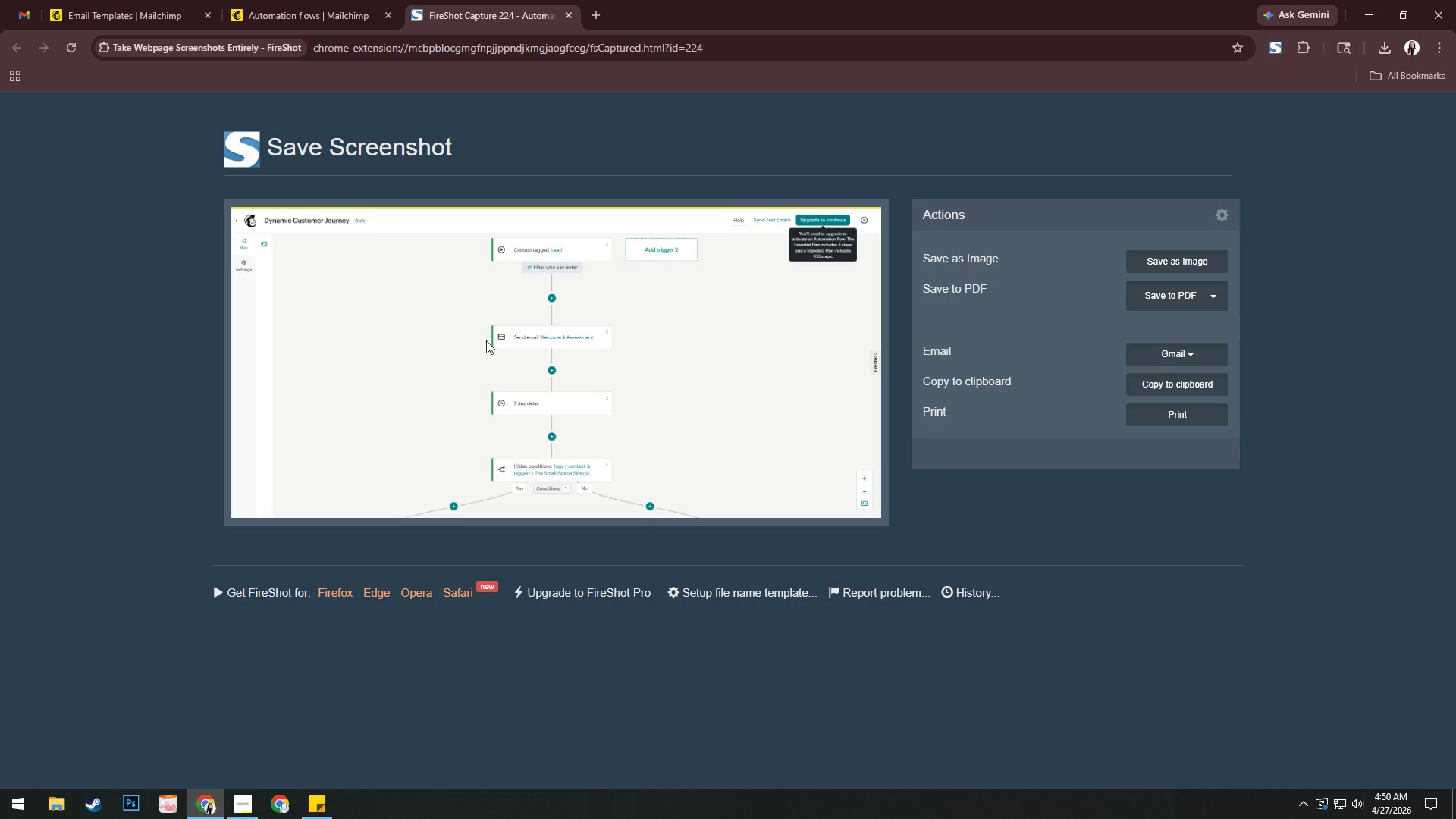 
left_click([1135, 290])
 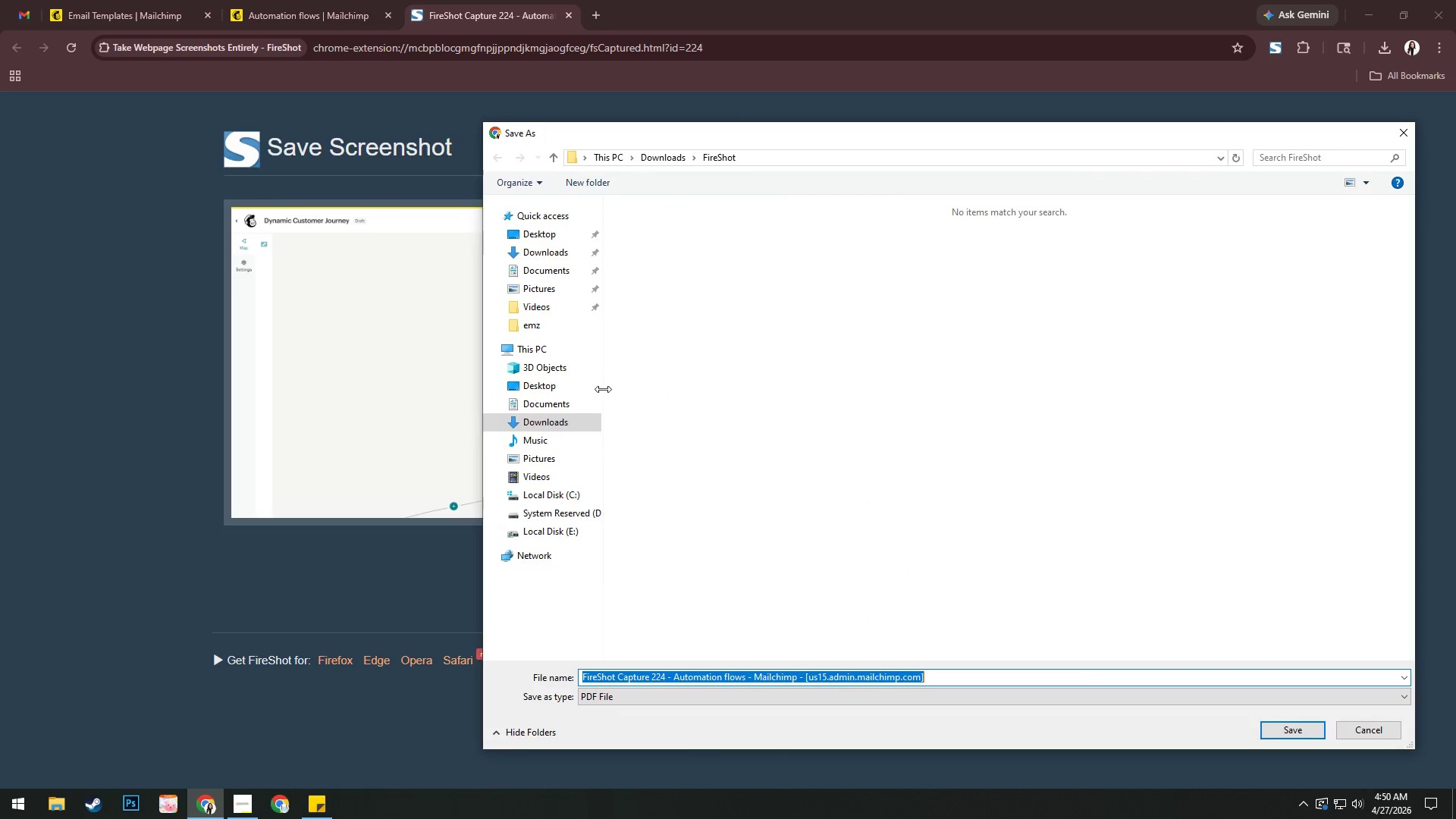 
left_click([552, 325])
 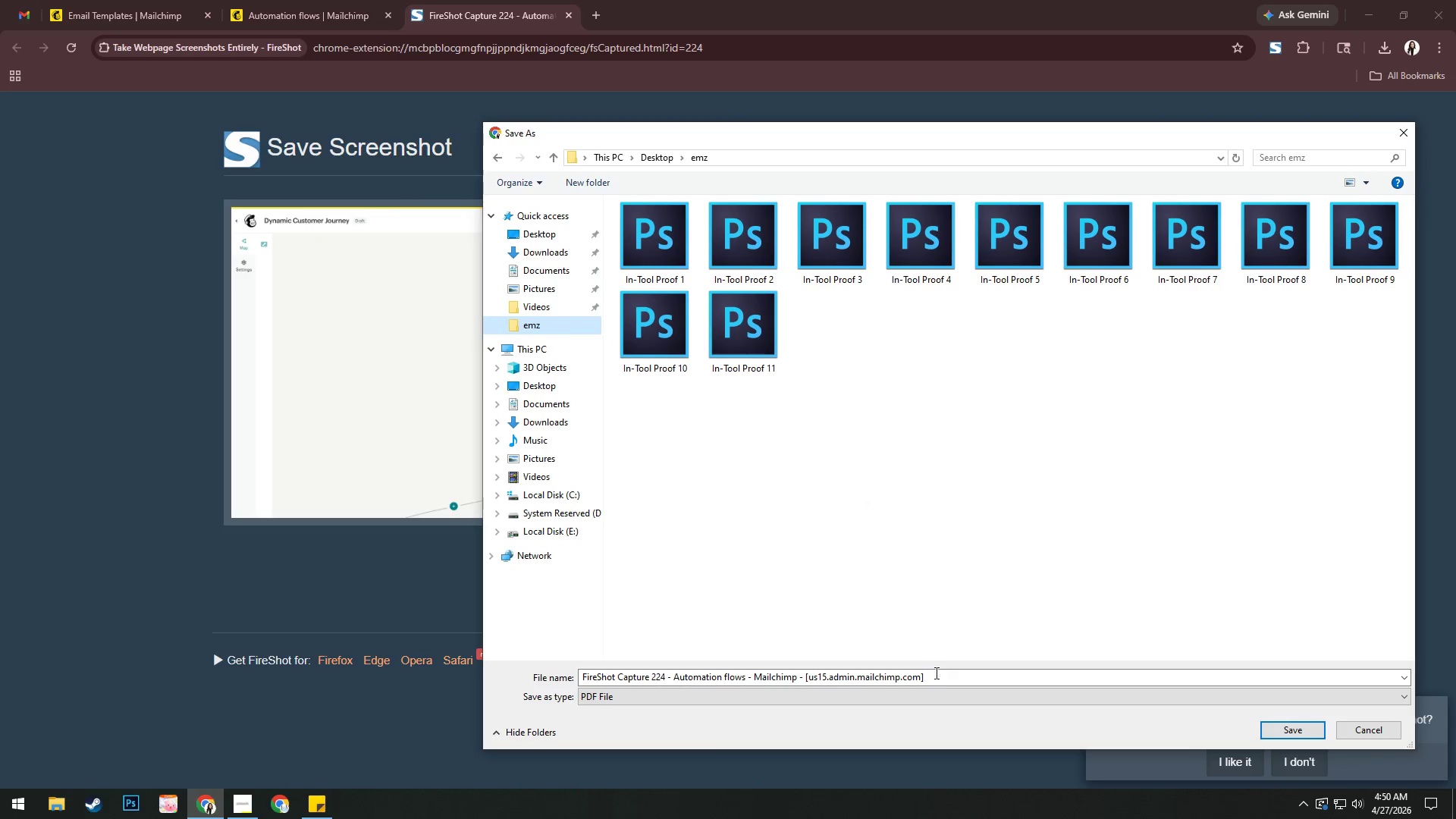 
left_click([941, 679])
 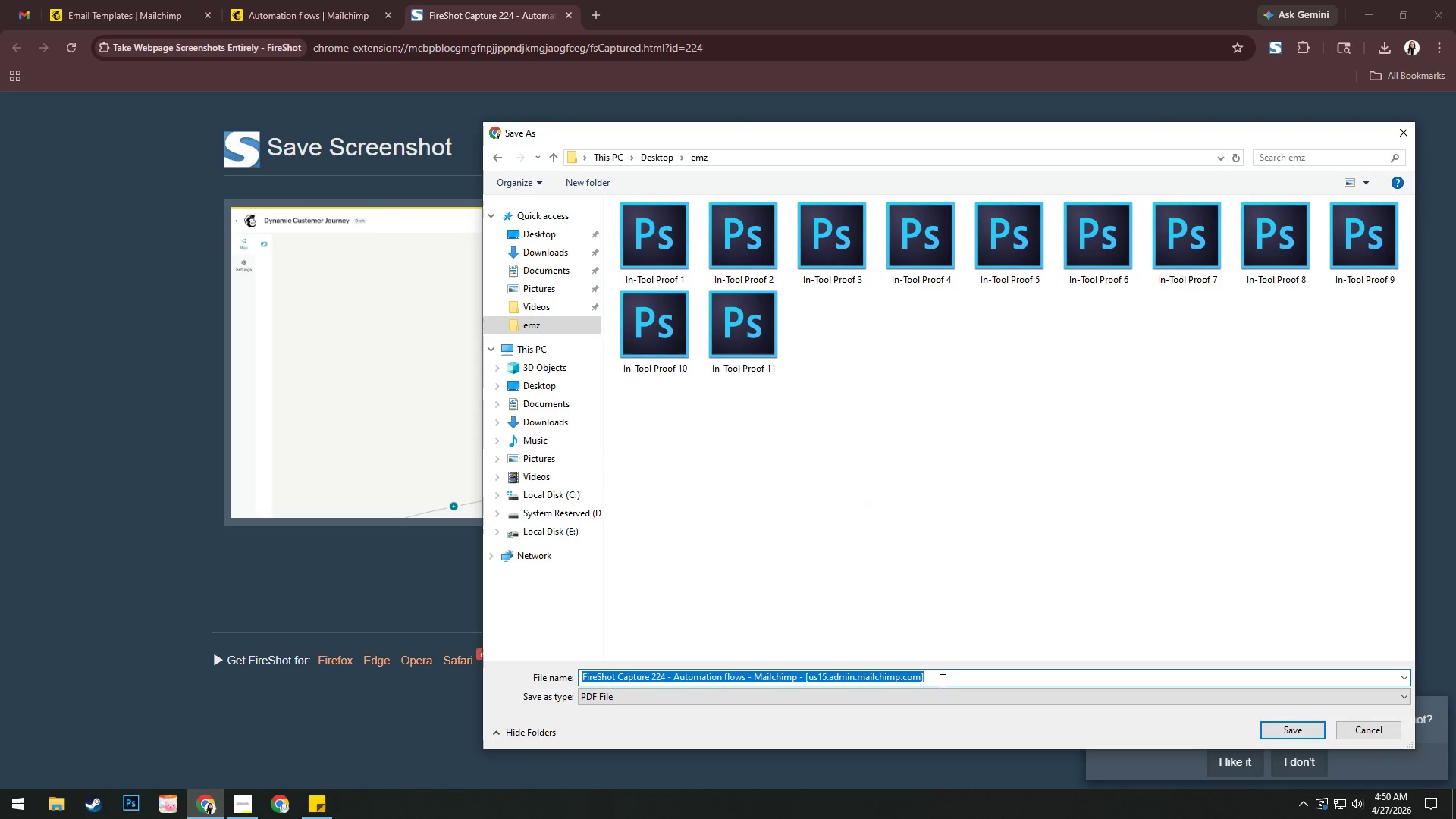 
key(Control+V)
 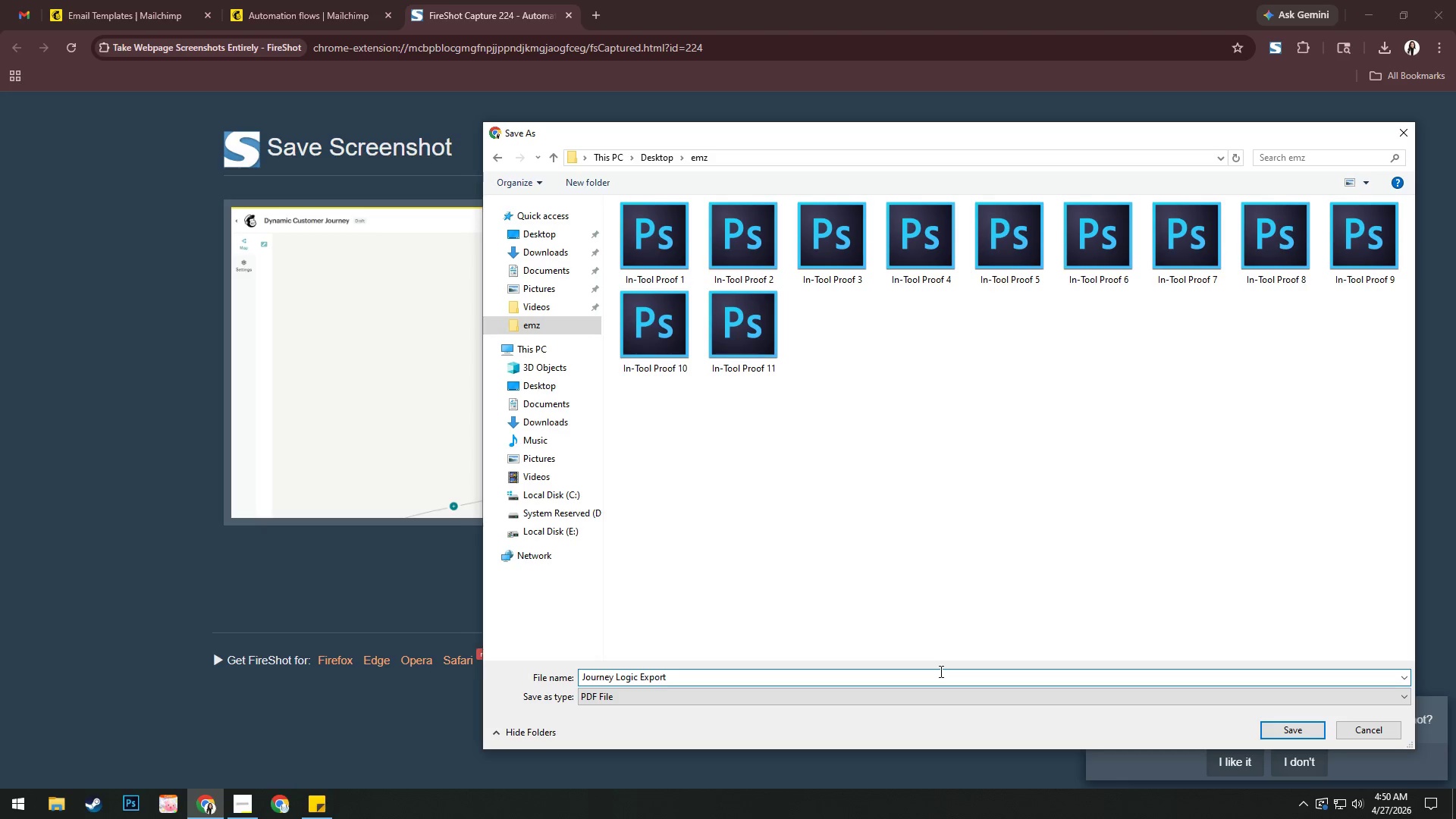 
key(Space)
 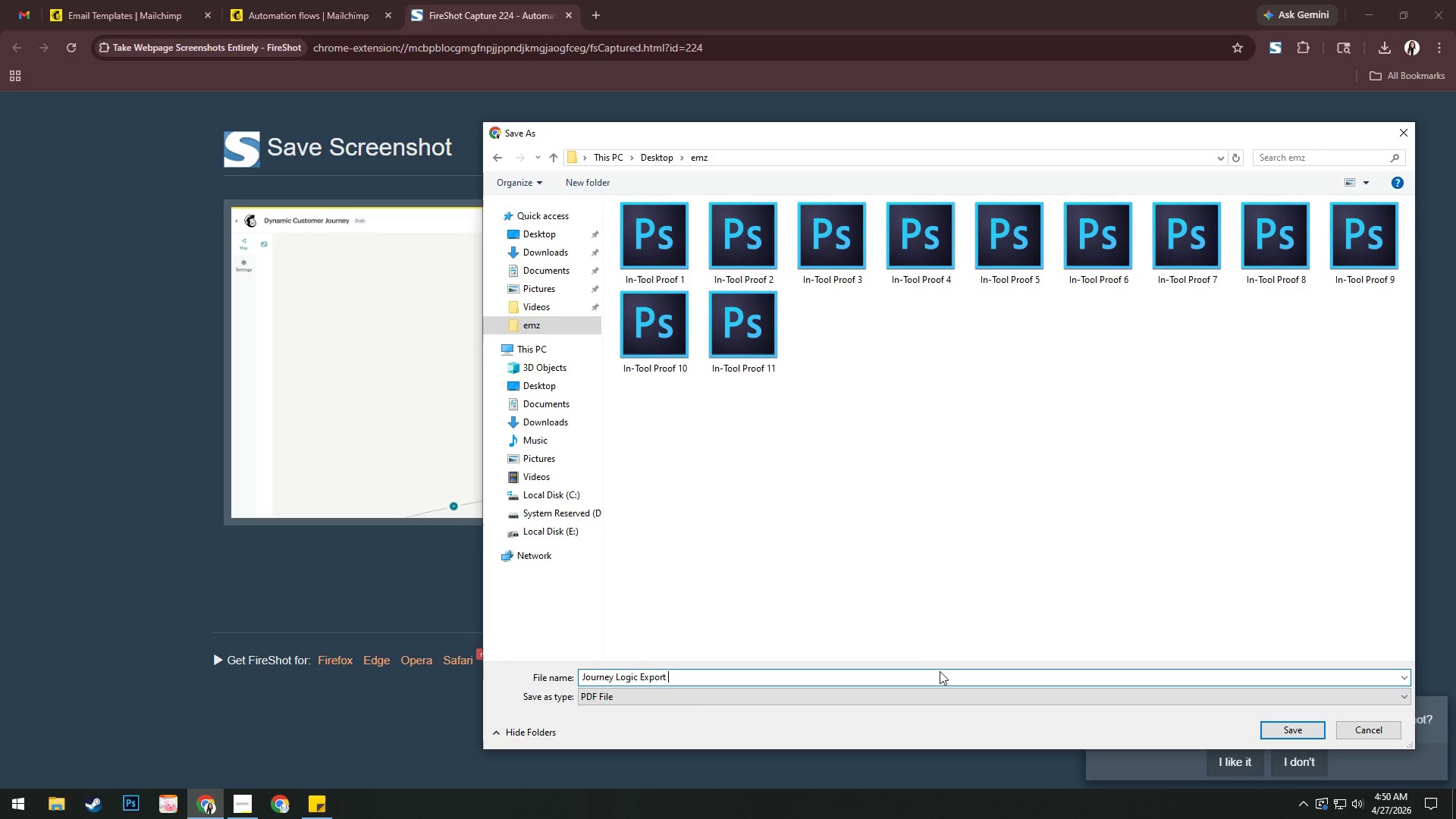 
key(Numpad1)
 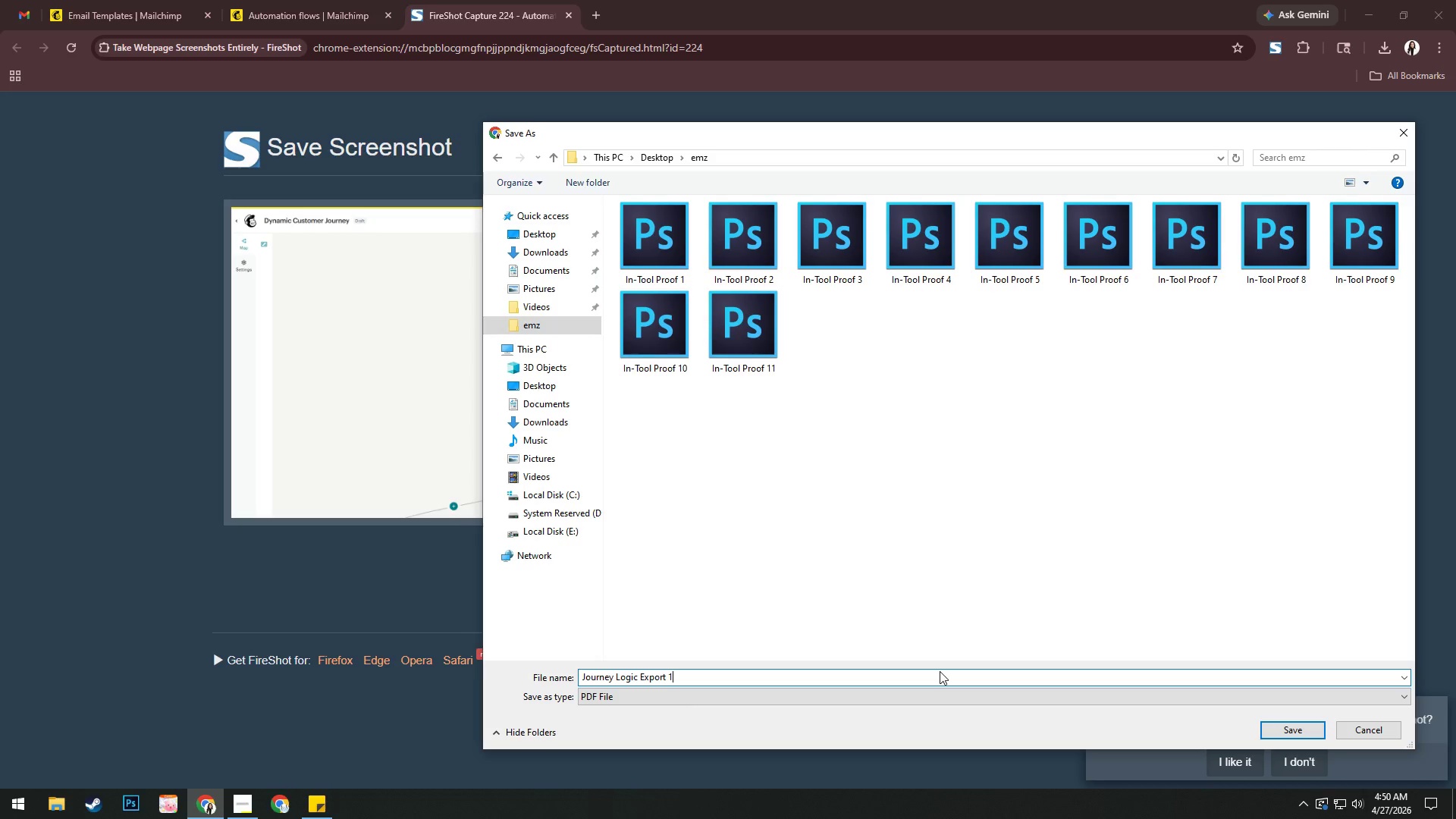 
key(Enter)
 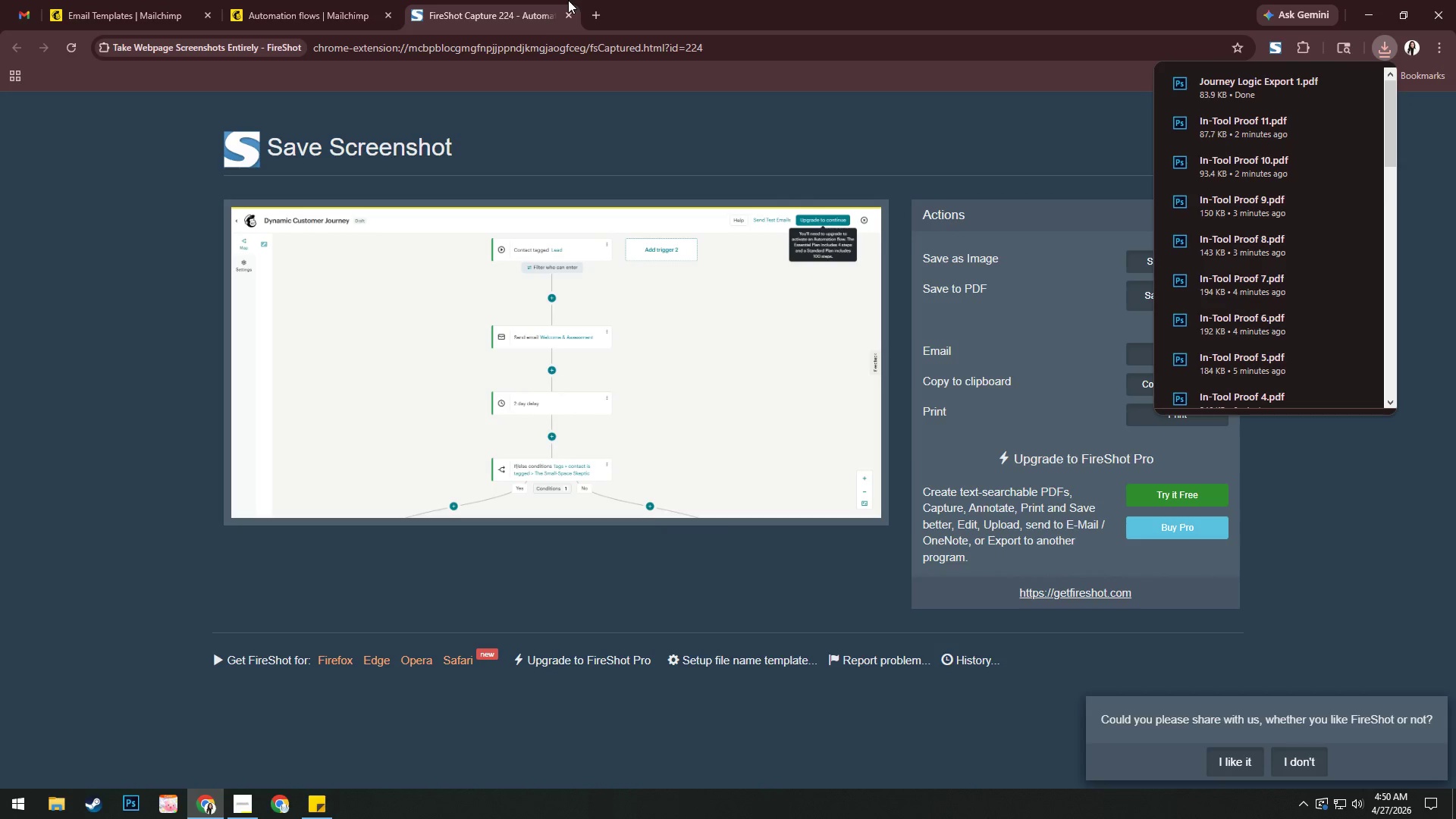 
left_click([566, 17])
 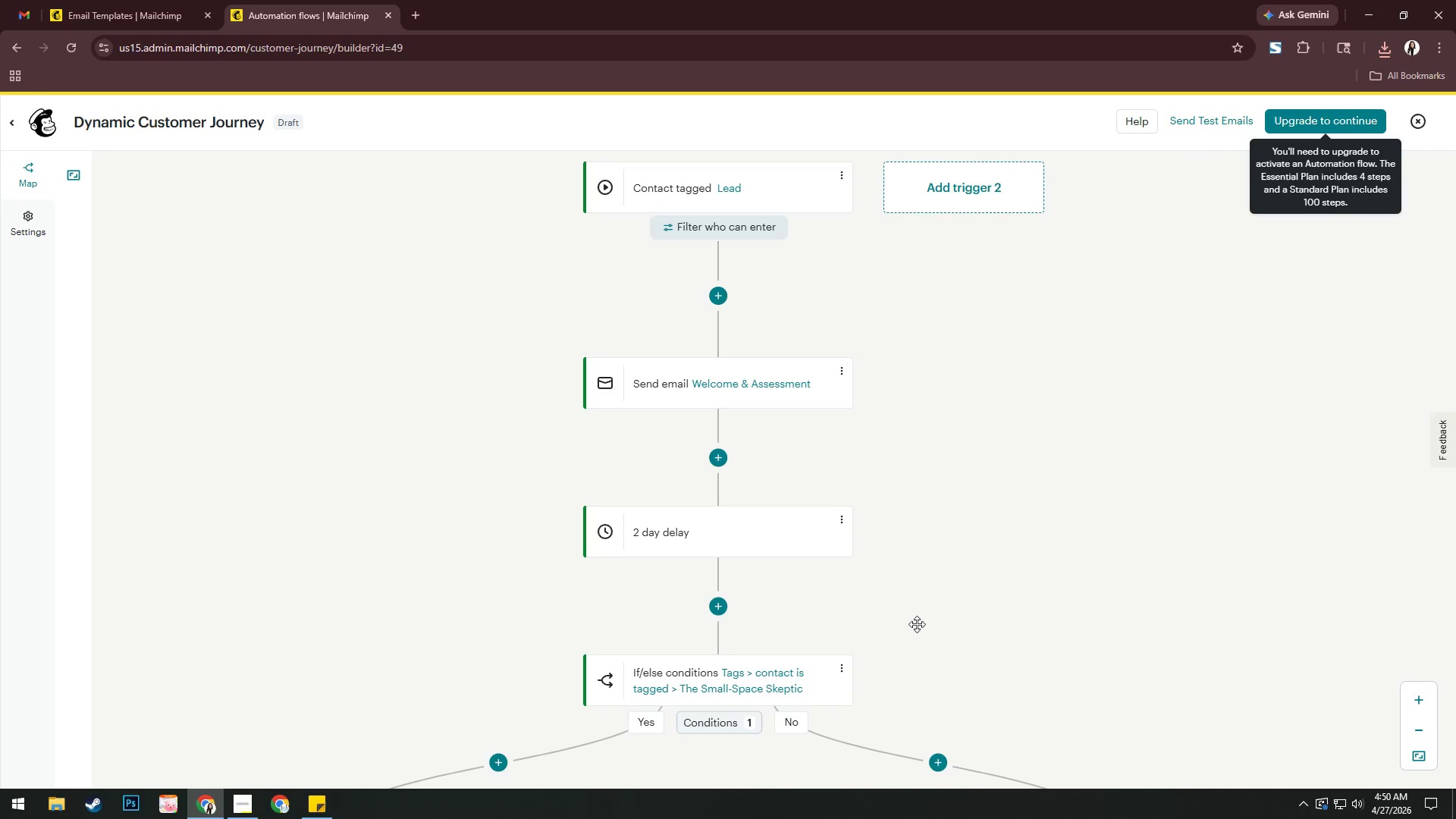 
left_click_drag(start_coordinate=[937, 655], to_coordinate=[933, 350])
 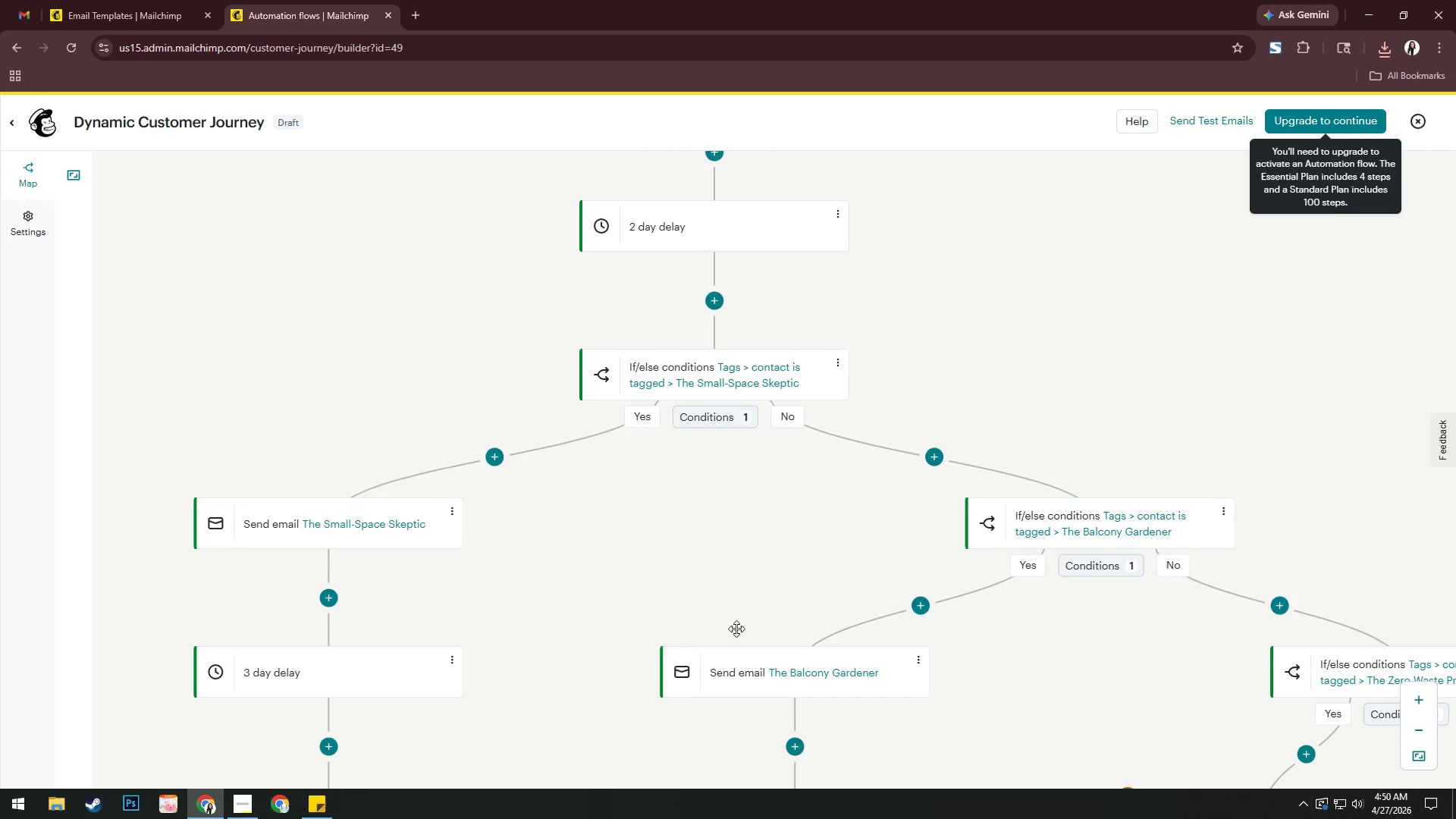 
left_click_drag(start_coordinate=[736, 629], to_coordinate=[716, 811])
 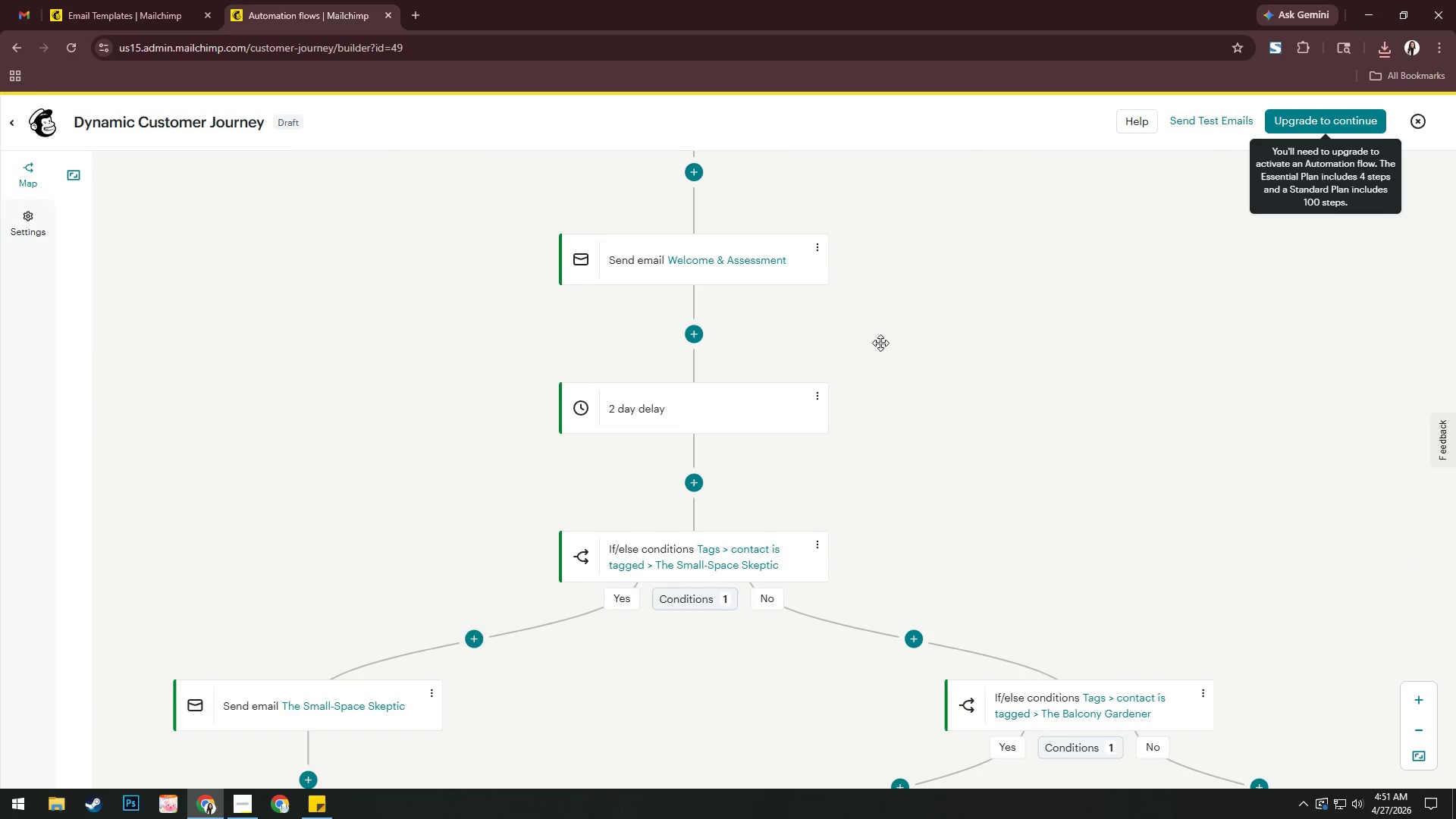 
left_click_drag(start_coordinate=[880, 350], to_coordinate=[875, 460])
 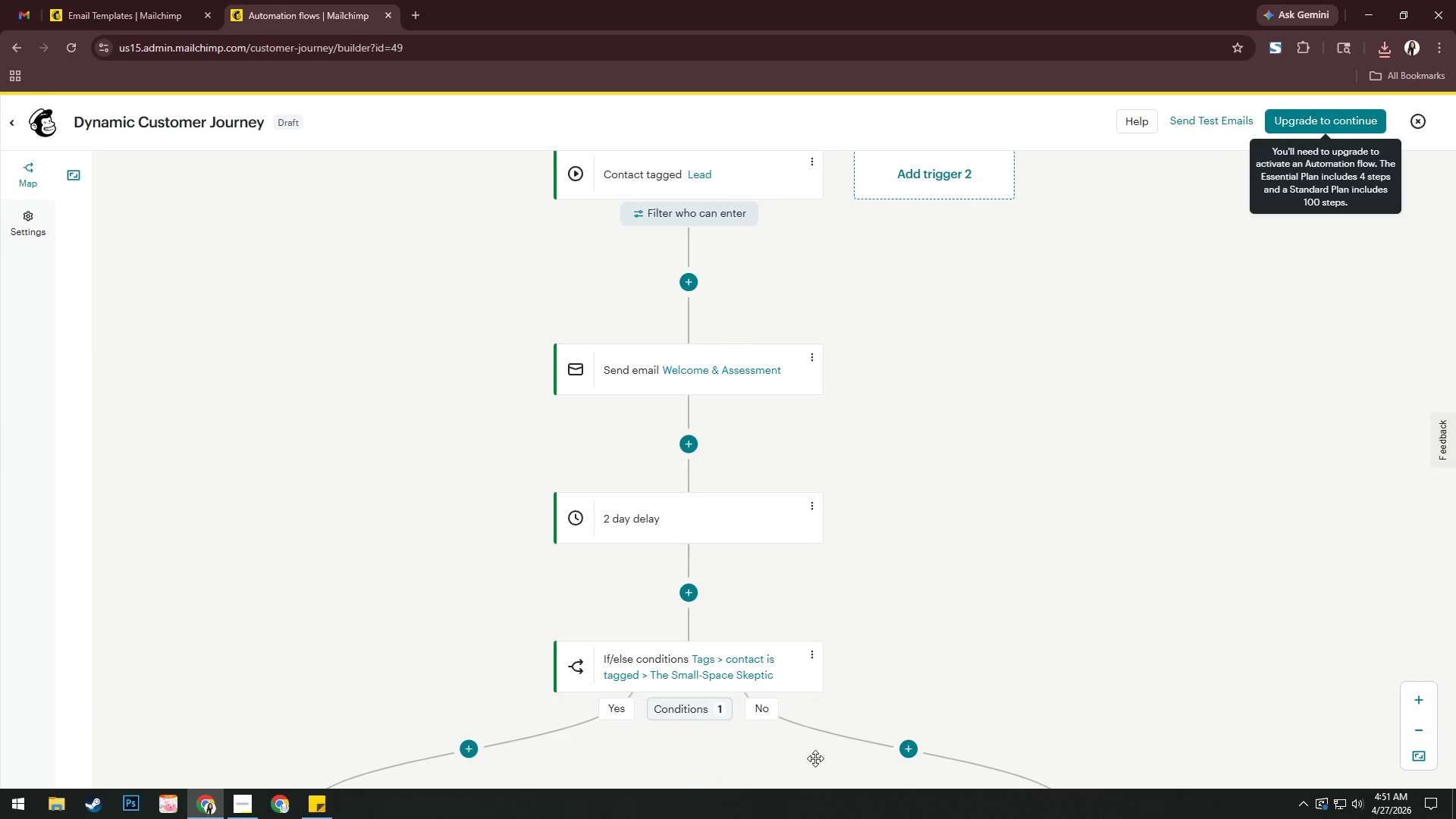 
left_click_drag(start_coordinate=[813, 764], to_coordinate=[784, 374])
 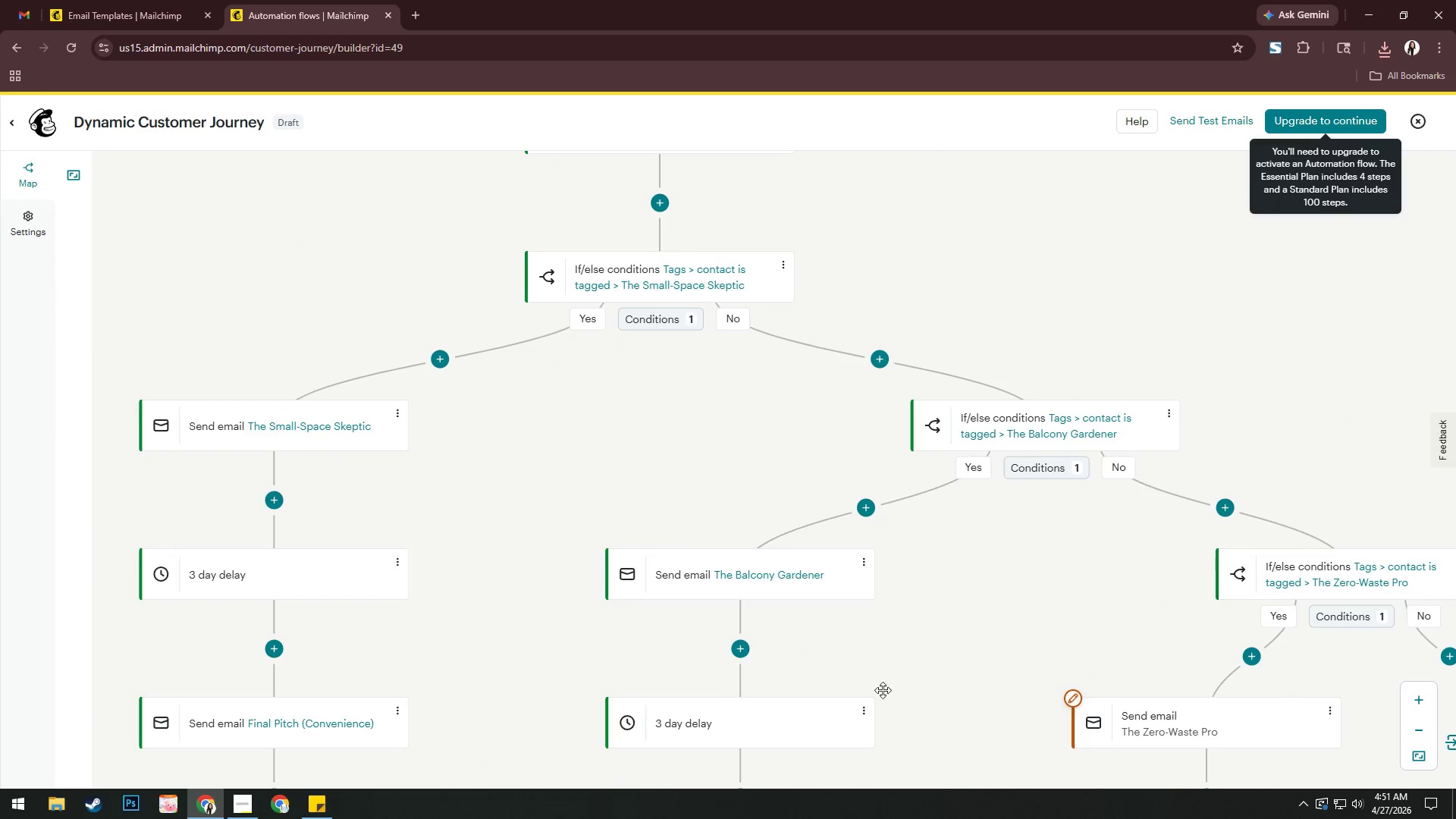 
left_click_drag(start_coordinate=[929, 704], to_coordinate=[892, 457])
 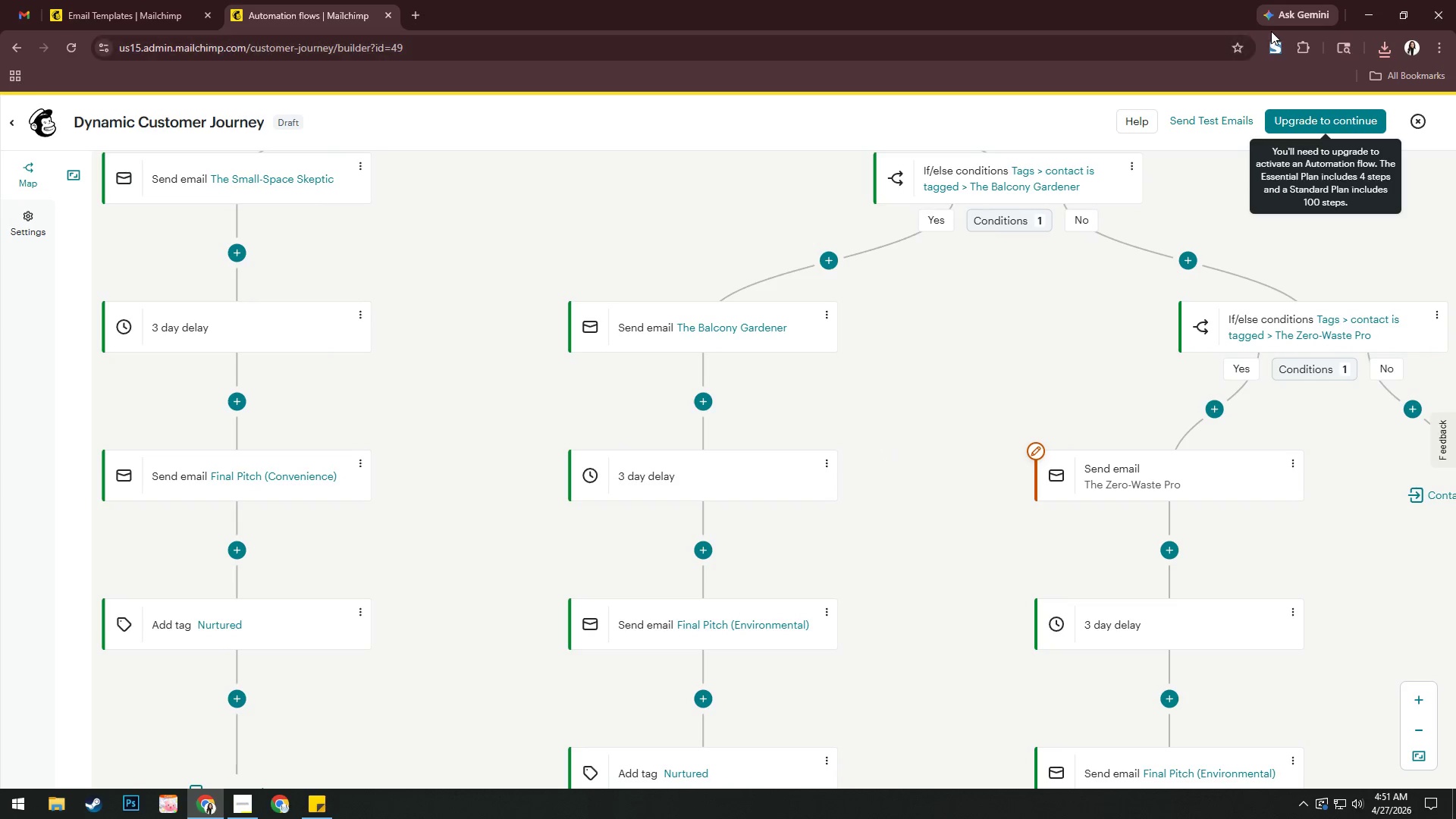 
left_click([1276, 42])
 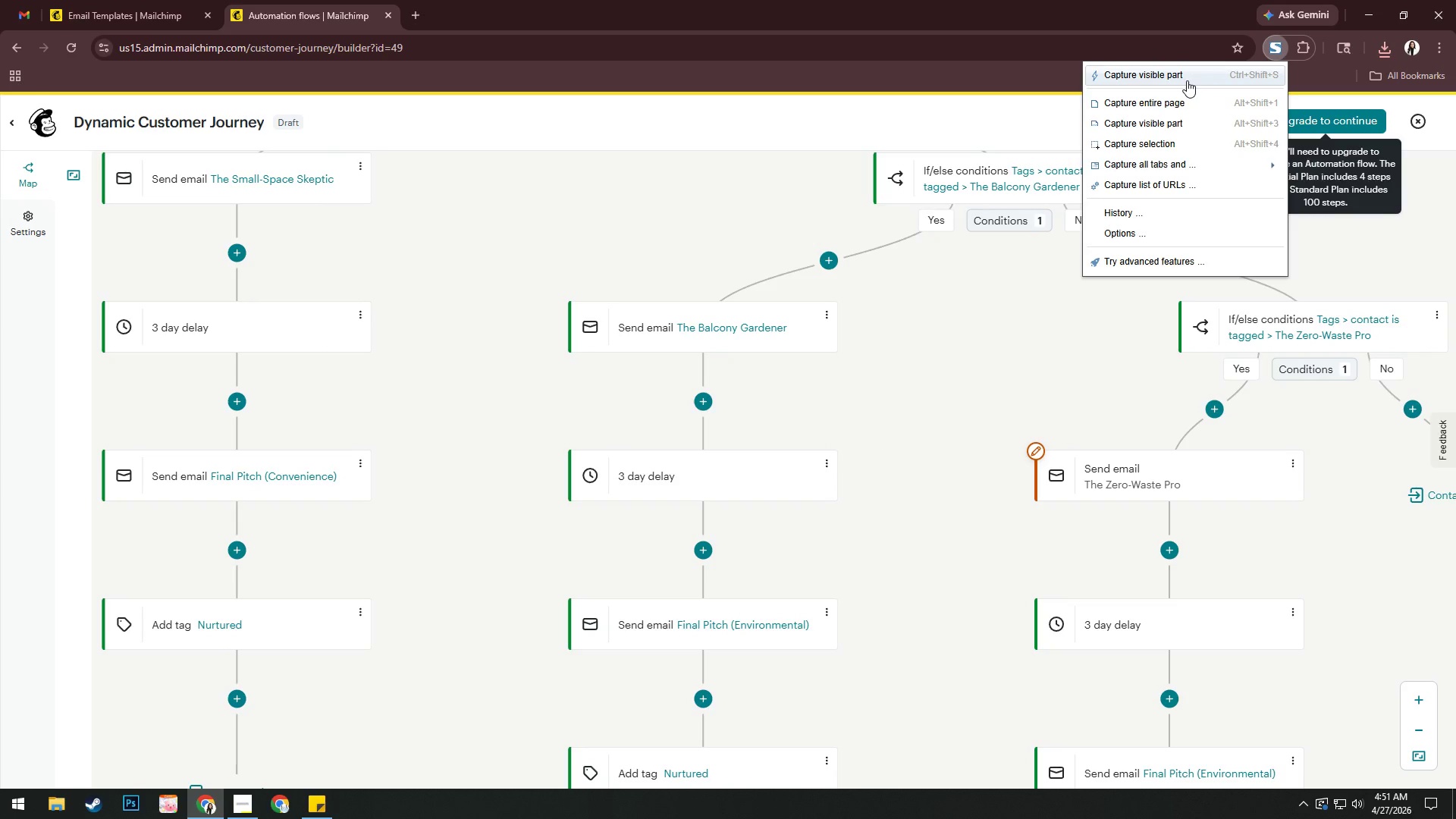 
left_click([1187, 80])
 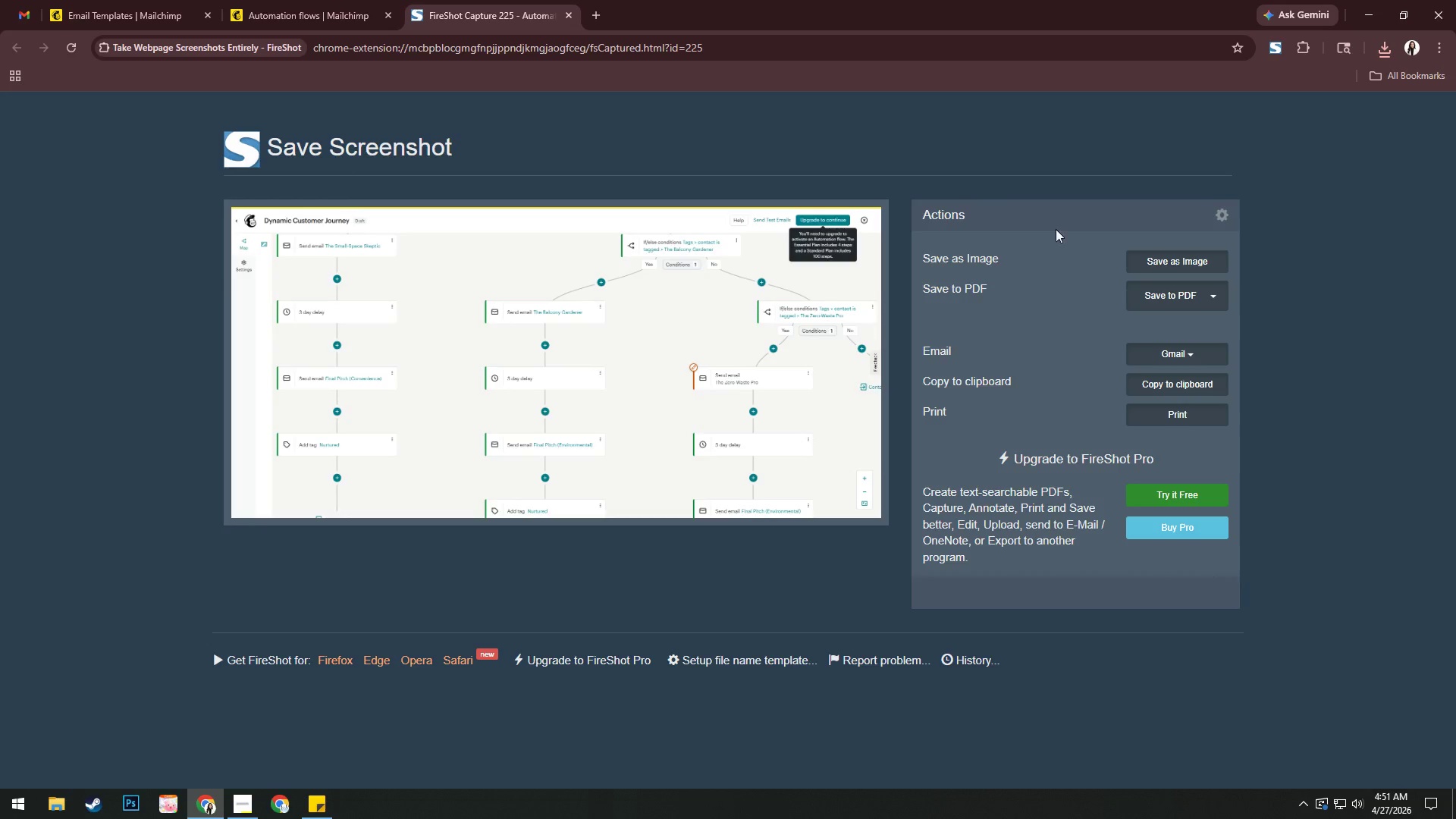 
left_click([1183, 296])
 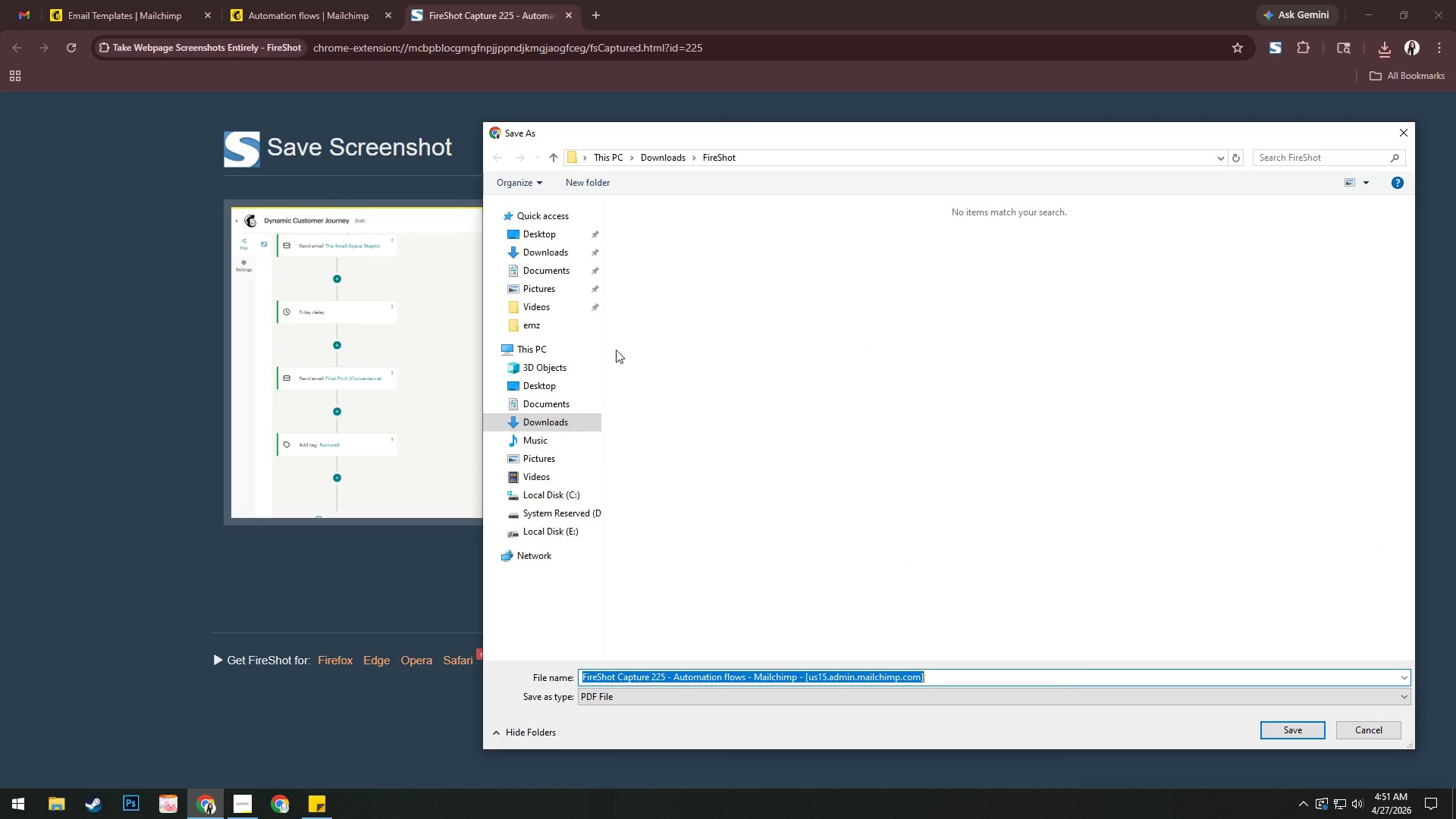 
left_click([550, 333])
 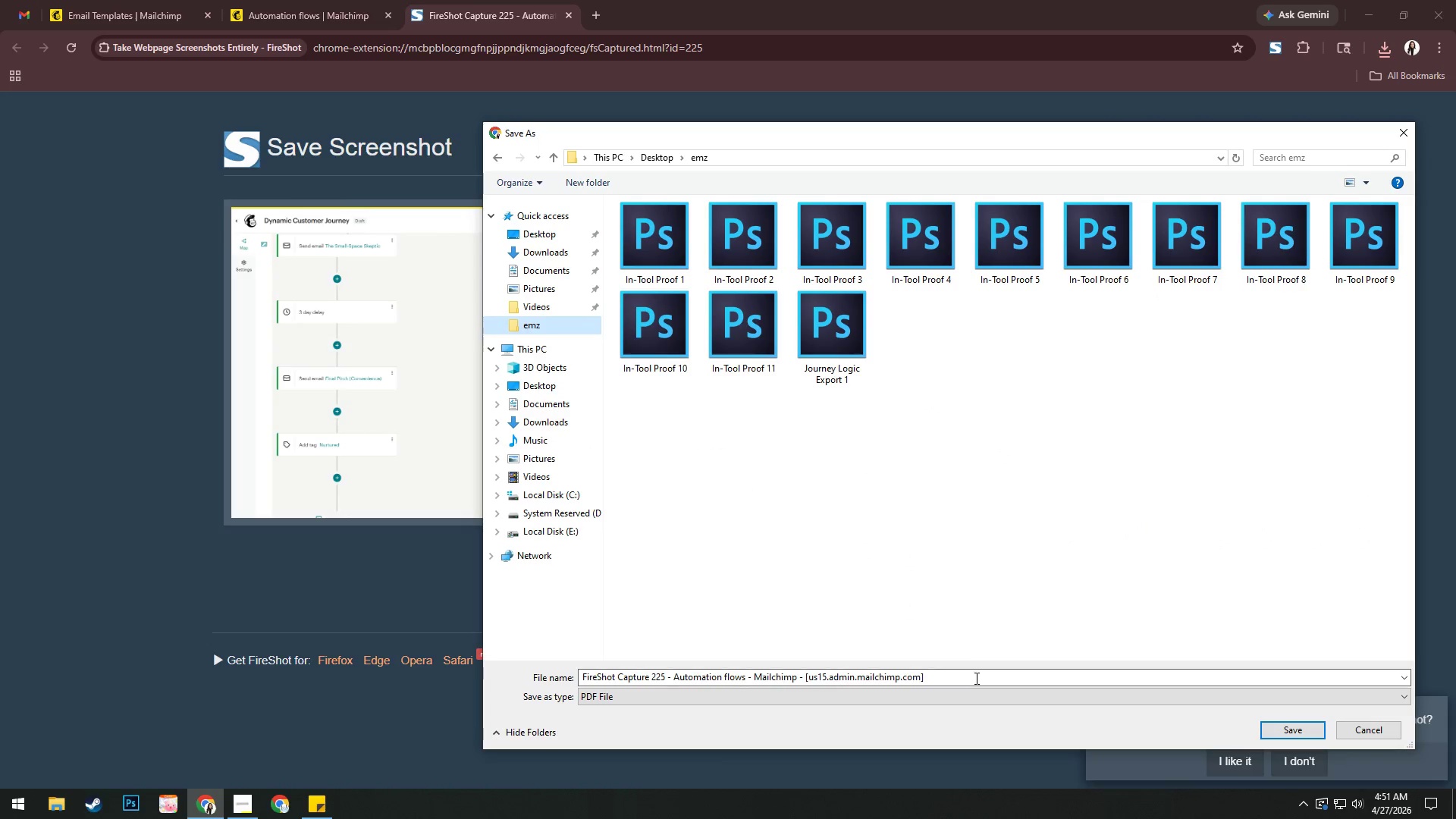 
left_click([975, 679])
 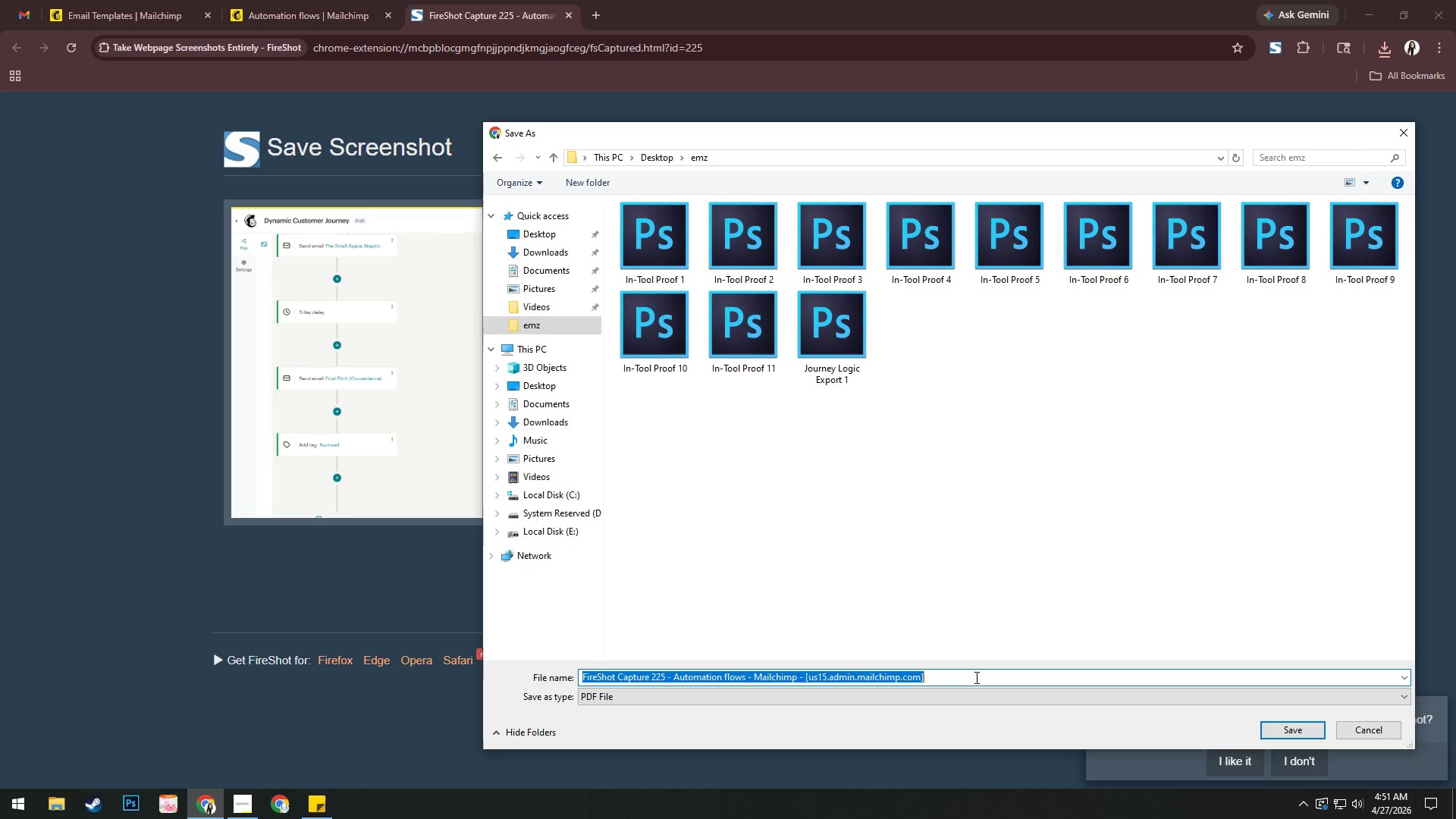 
key(Control+V)
 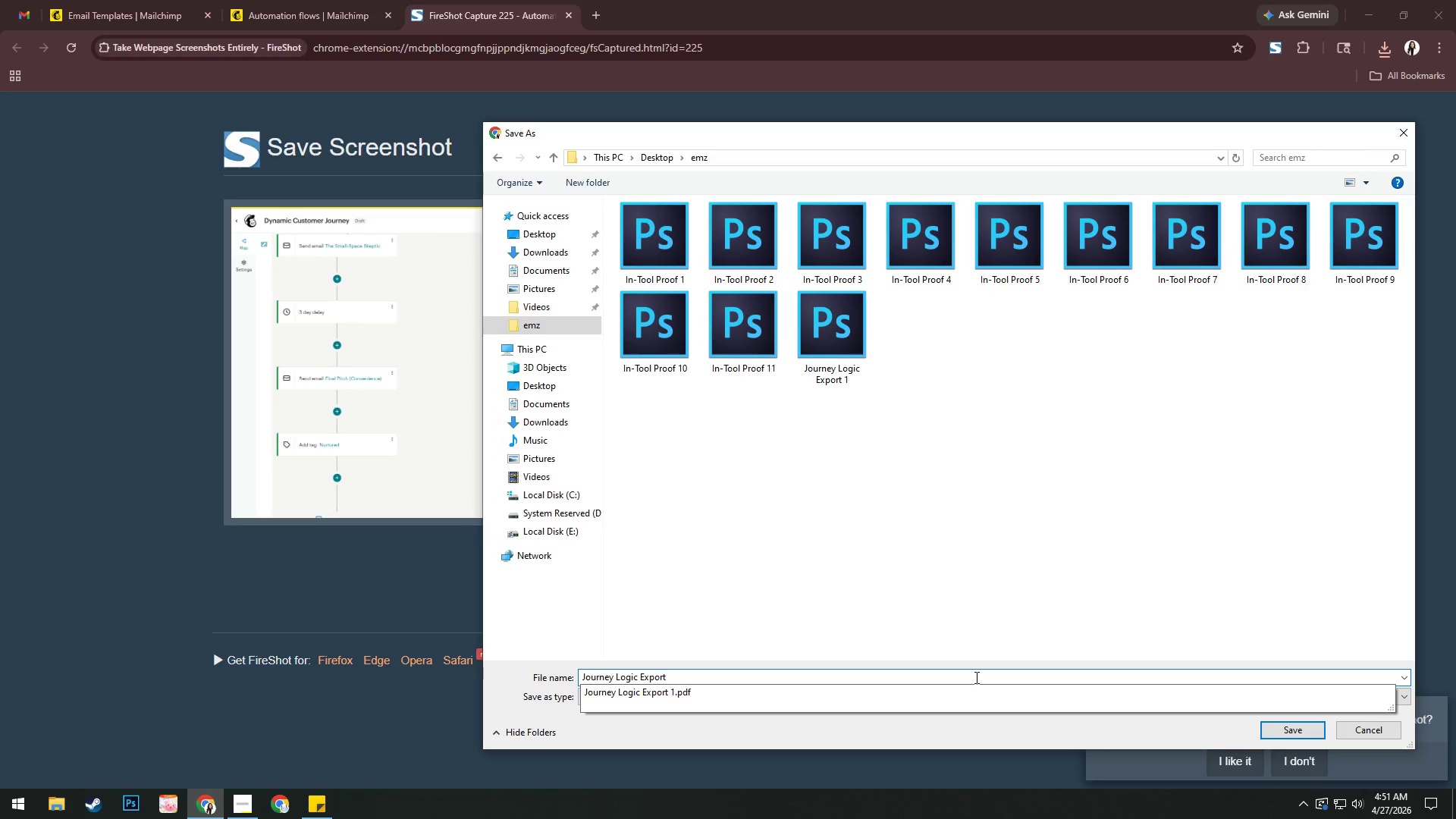 
key(Space)
 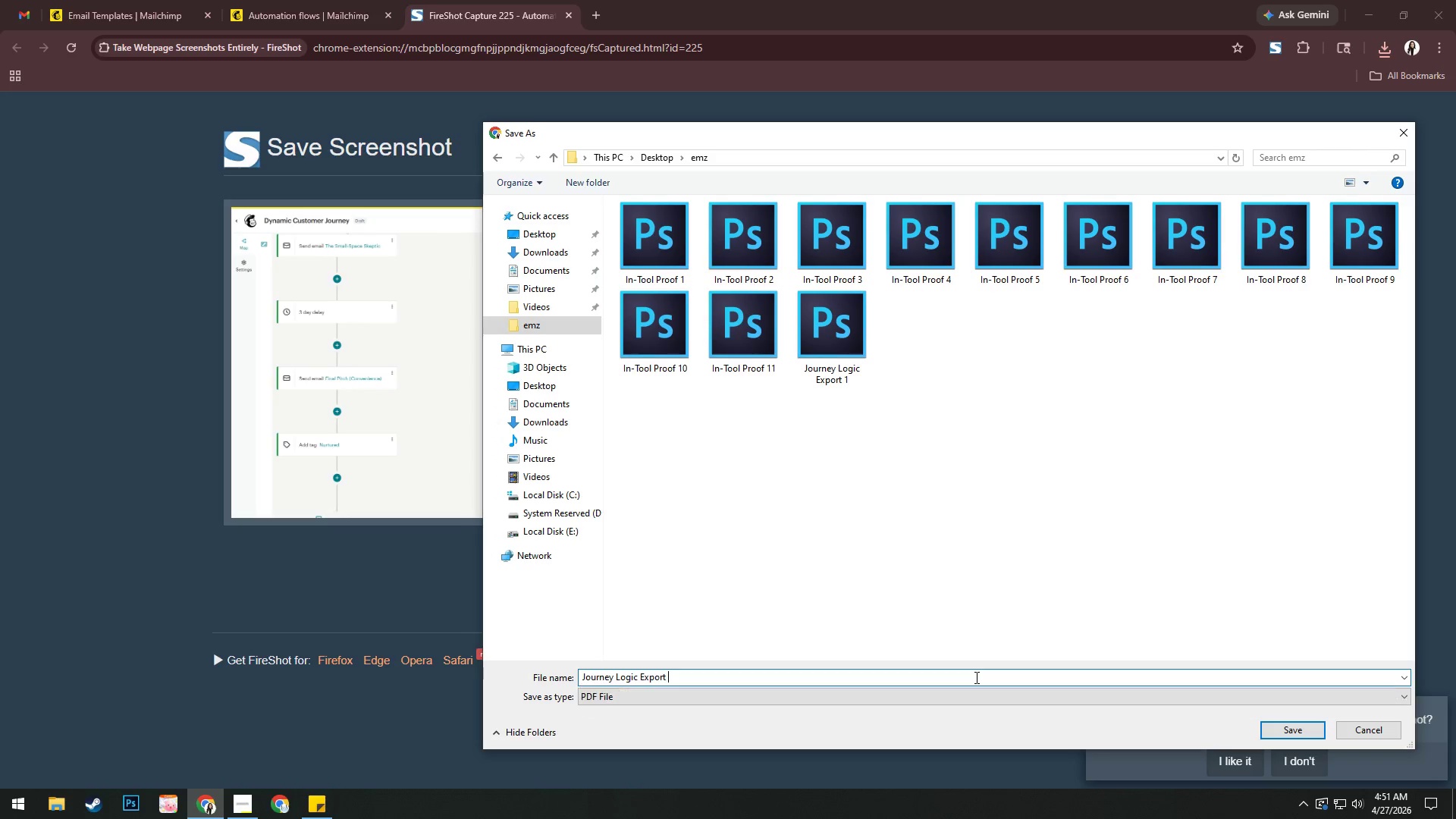 
key(Numpad2)
 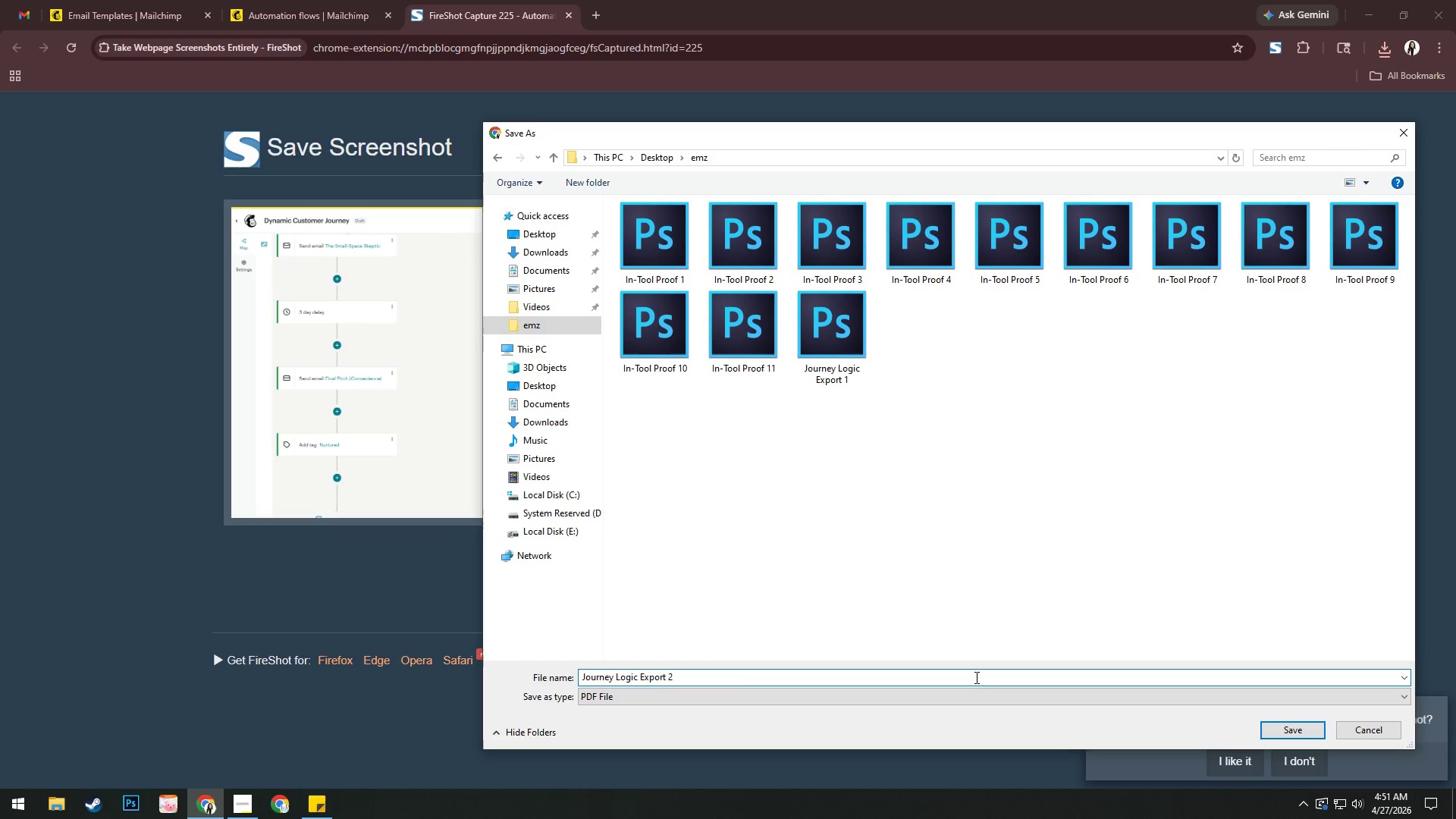 
key(Enter)
 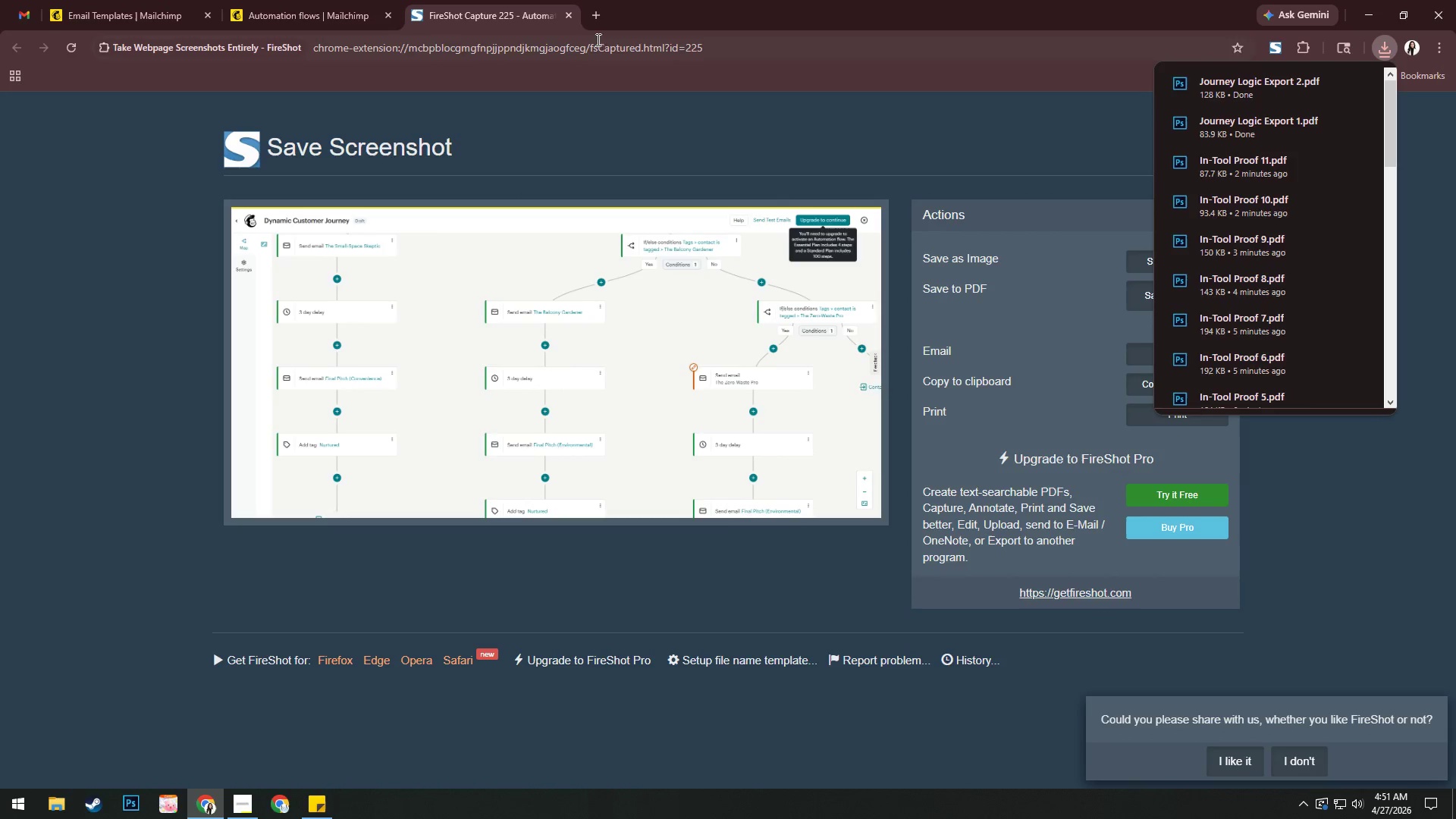 
left_click([574, 15])
 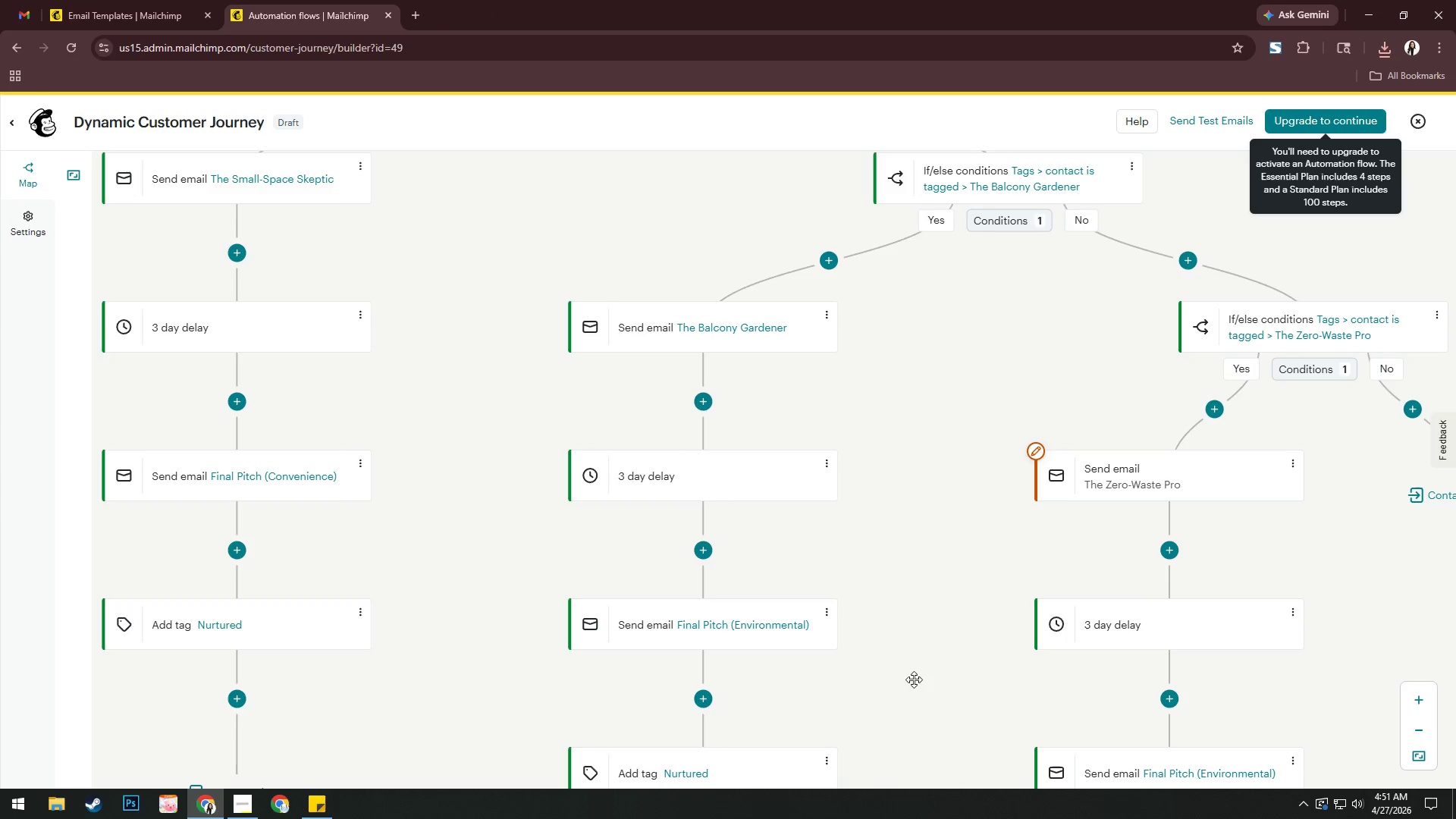 
left_click_drag(start_coordinate=[918, 702], to_coordinate=[925, 265])
 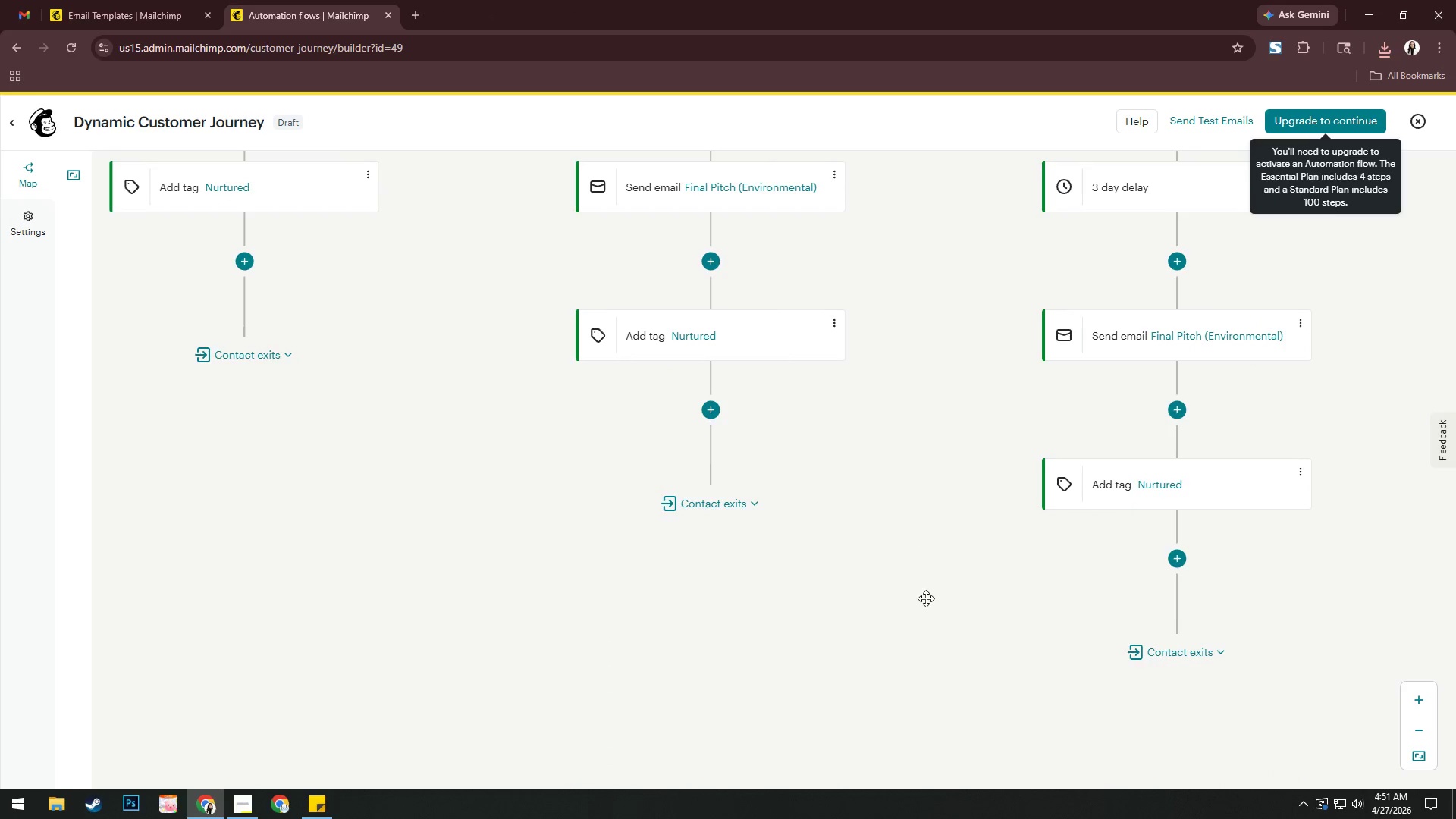 
left_click_drag(start_coordinate=[926, 613], to_coordinate=[921, 535])
 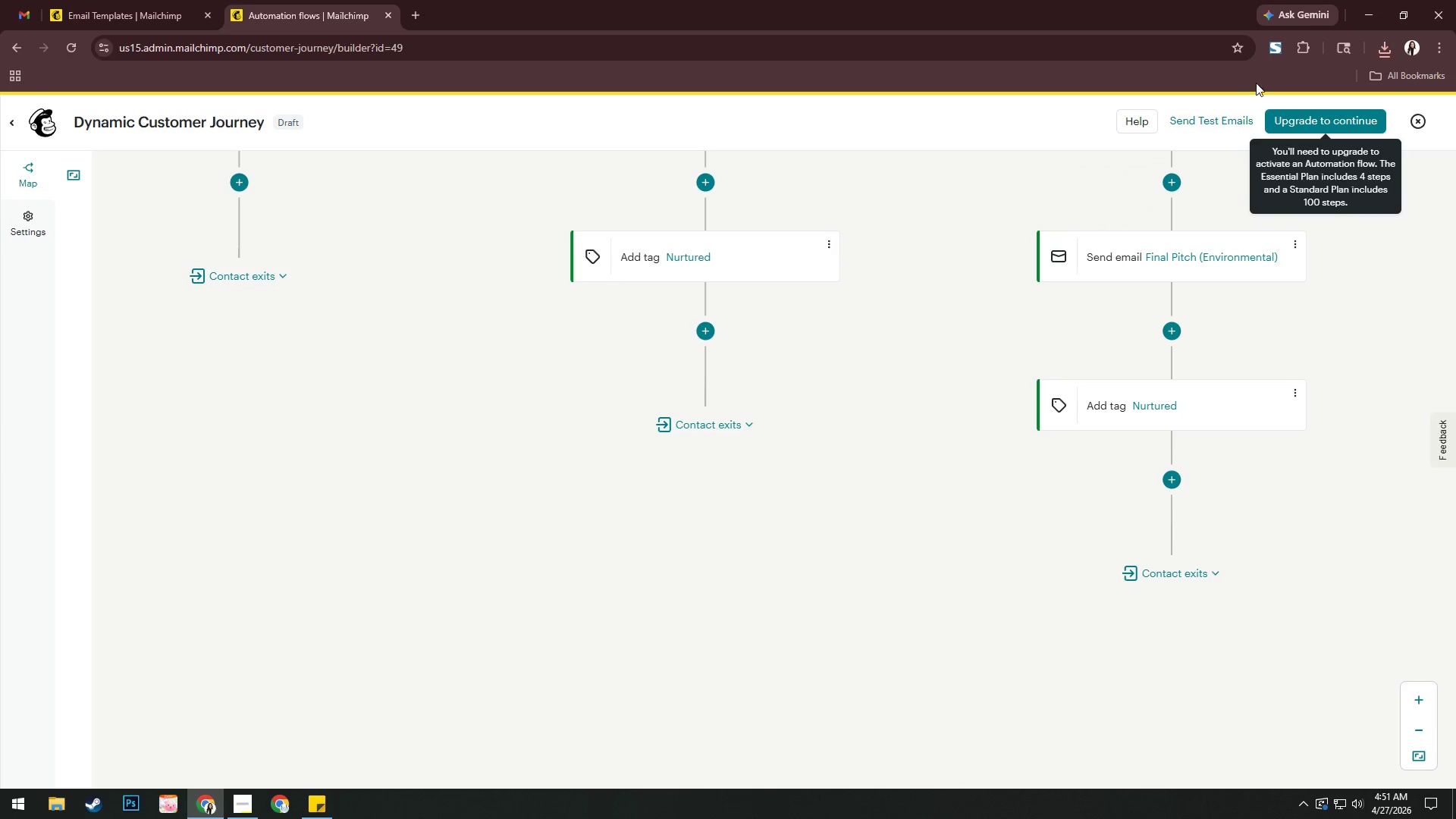 
left_click([1280, 42])
 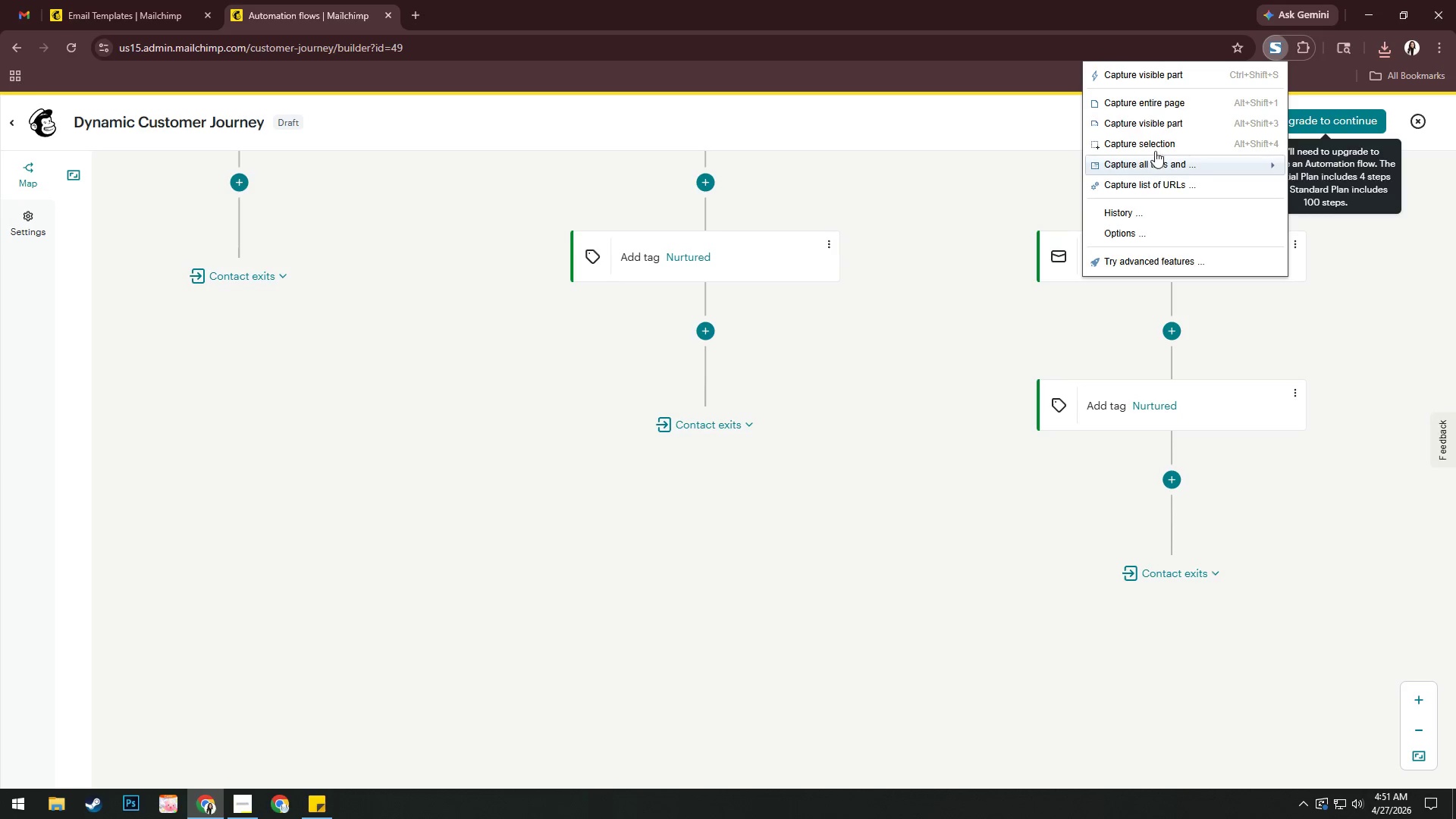 
left_click([1155, 68])
 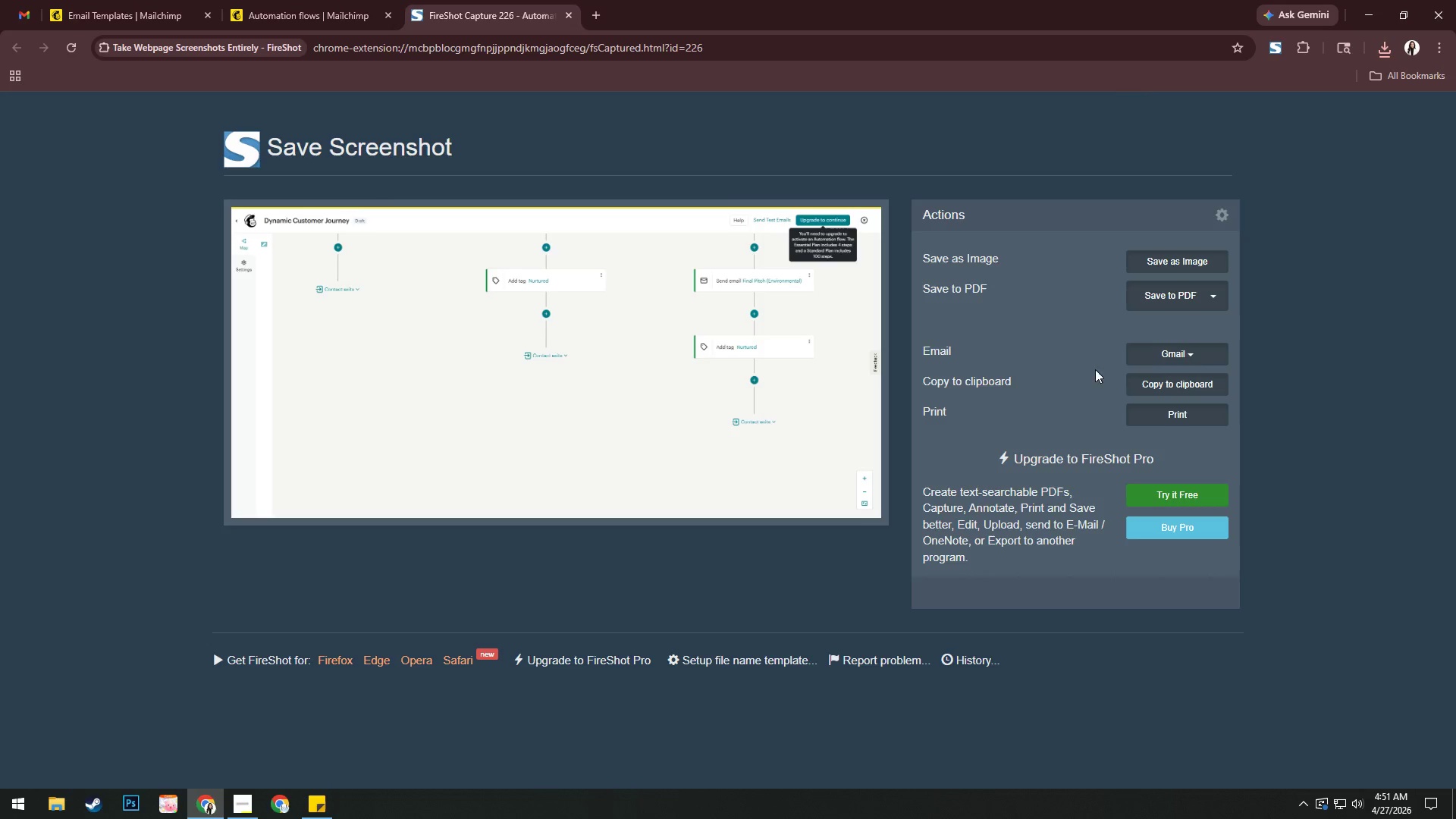 
left_click([1180, 309])
 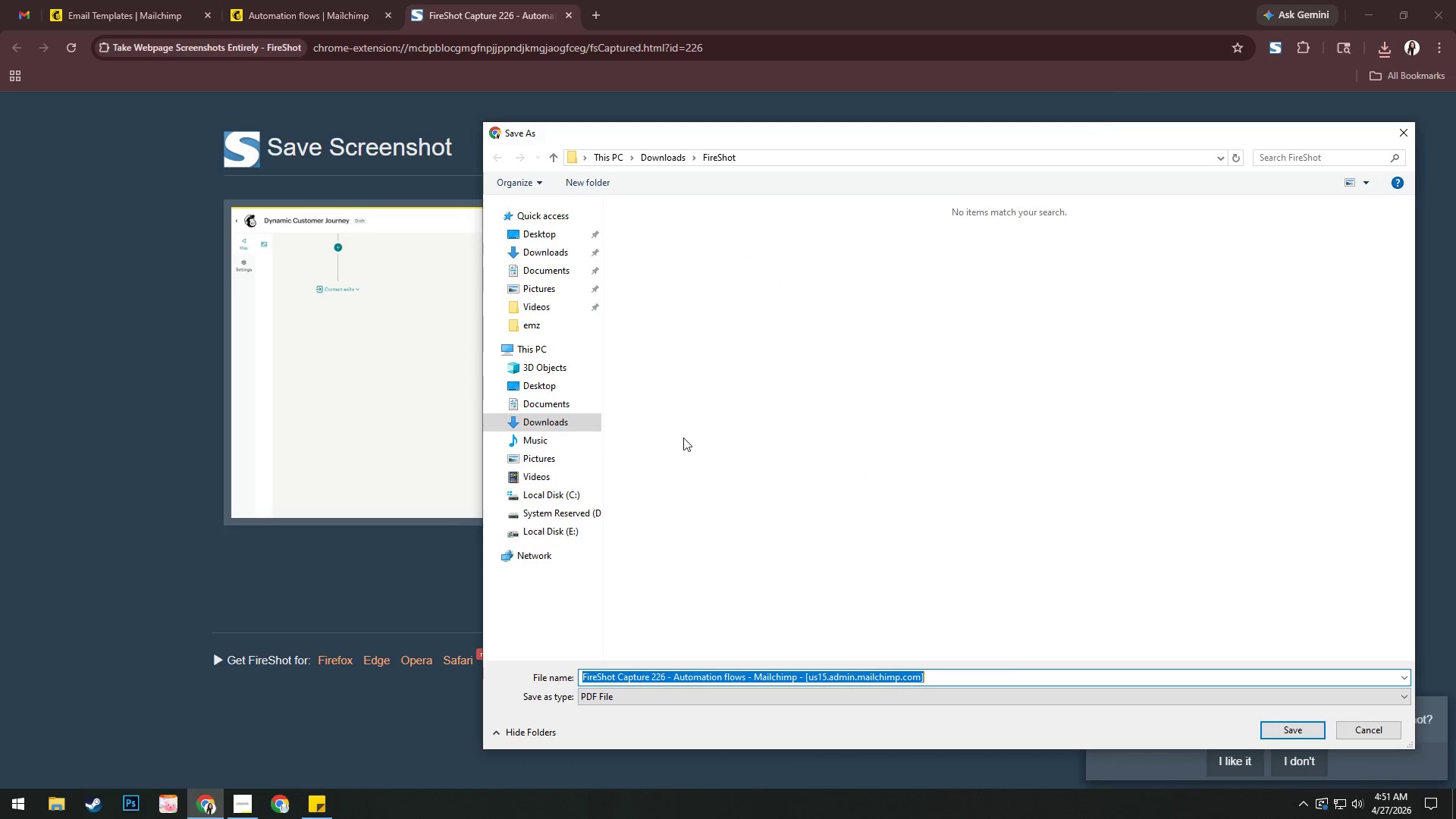 
left_click([554, 321])
 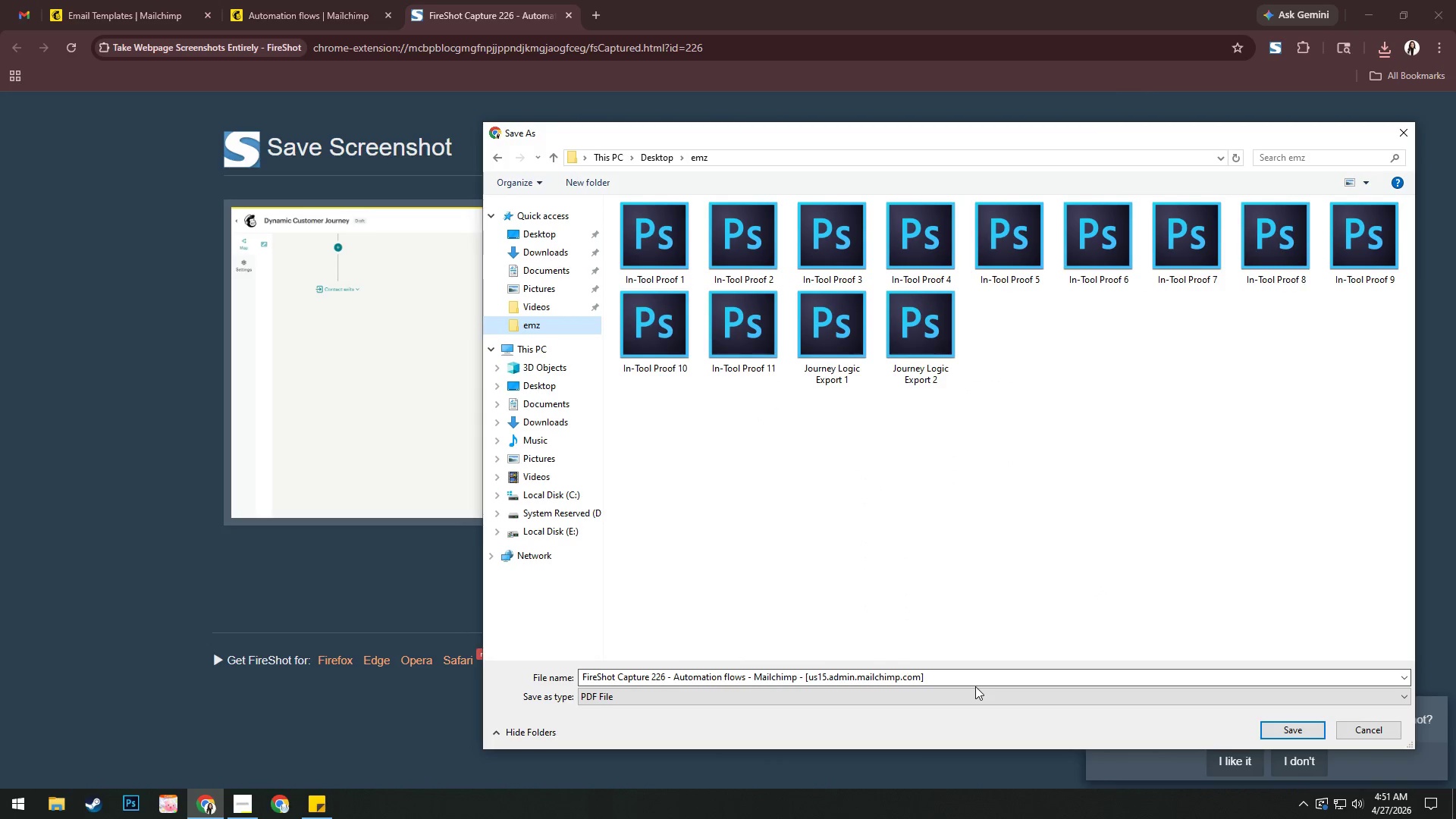 
double_click([970, 680])
 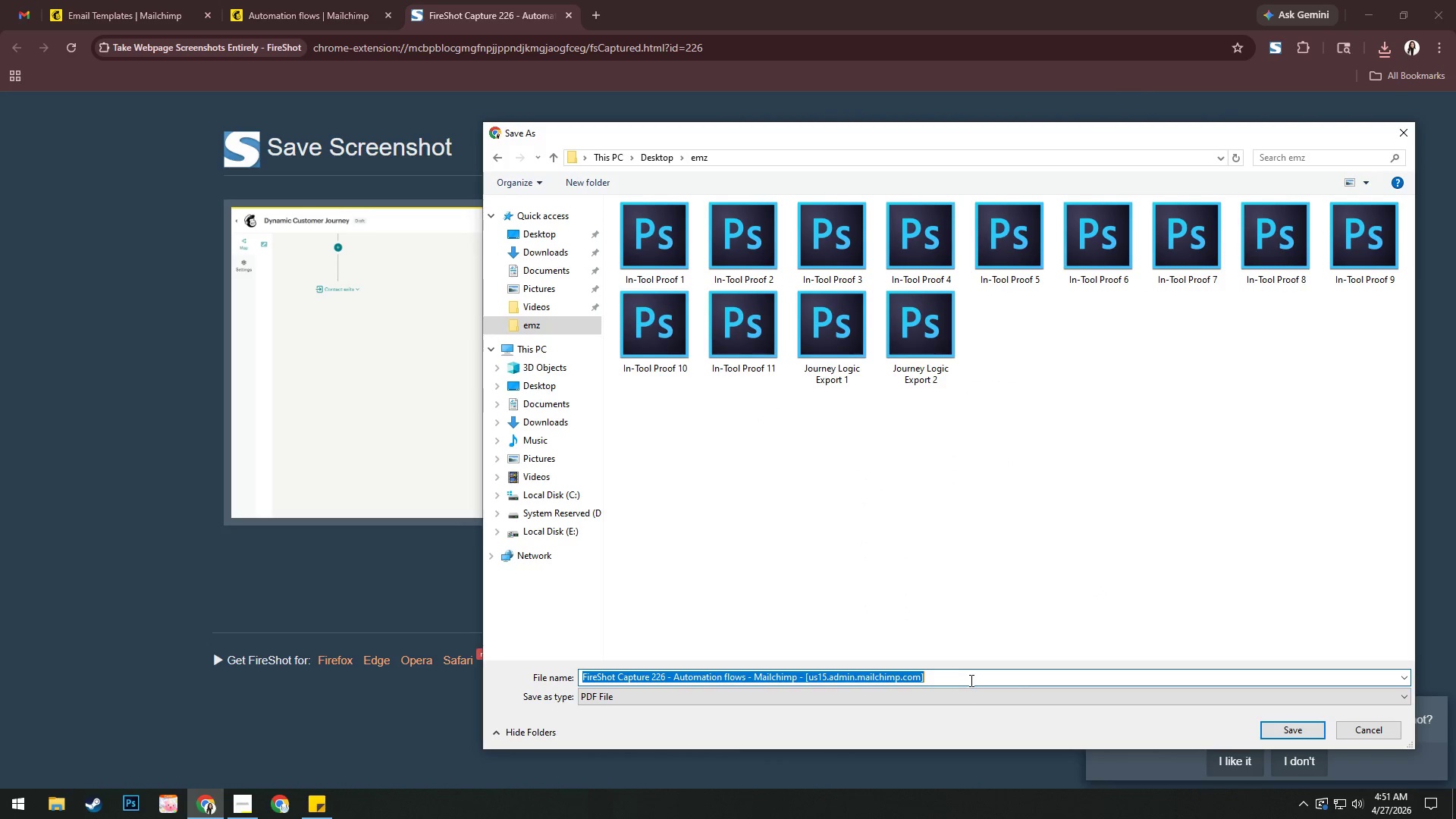 
key(Control+V)